 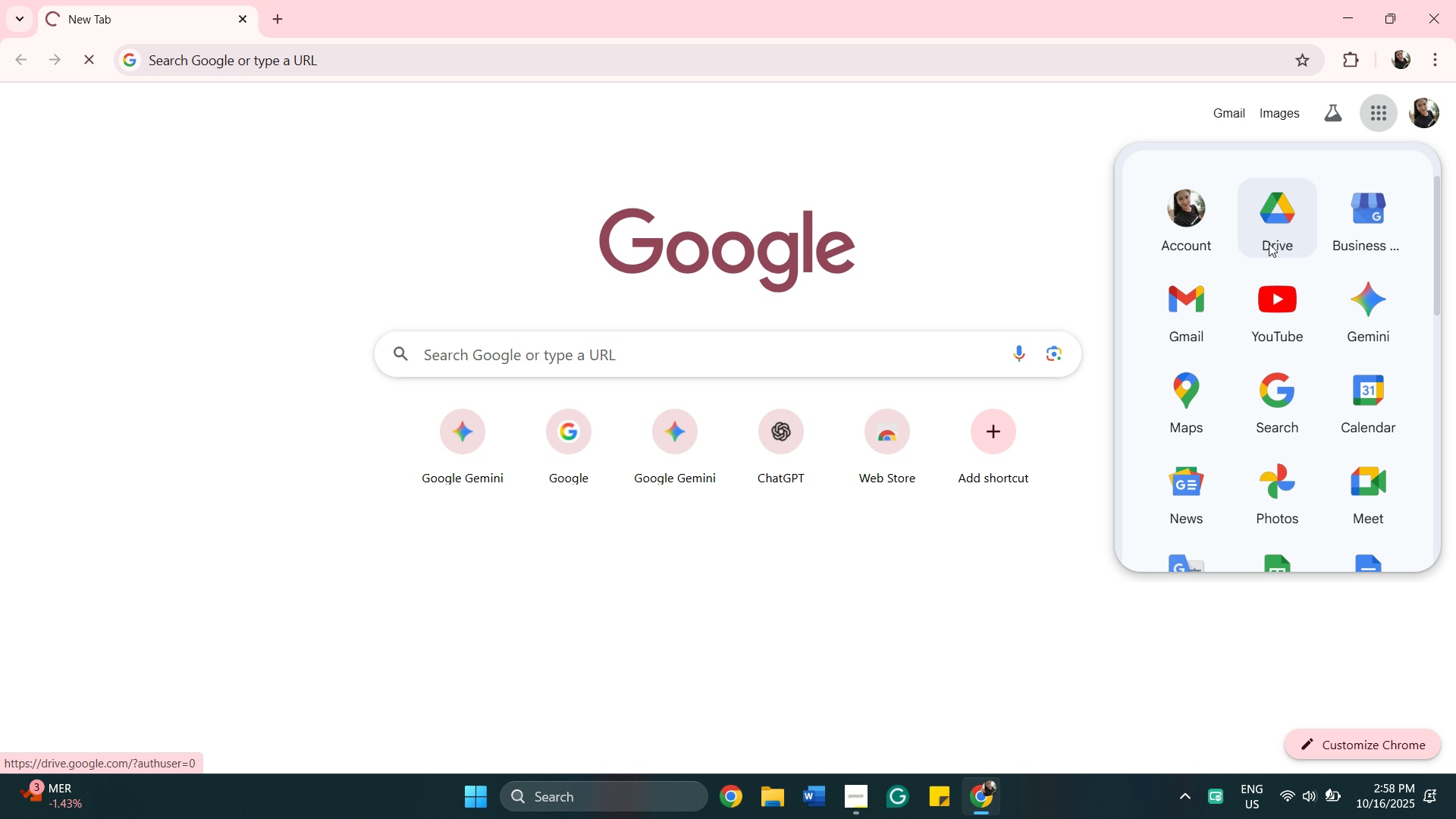 
mouse_move([1165, 290])
 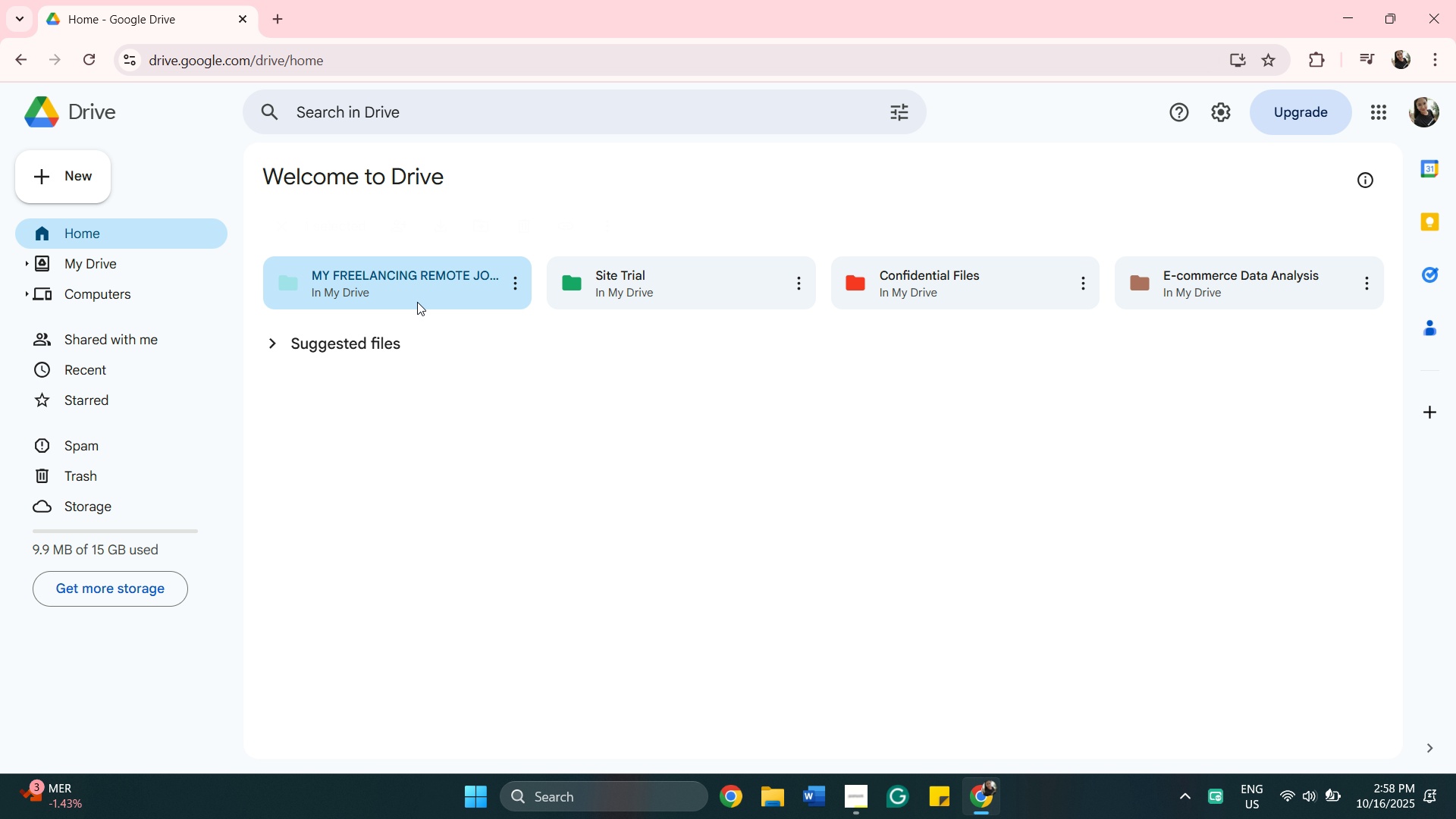 
double_click([417, 302])
 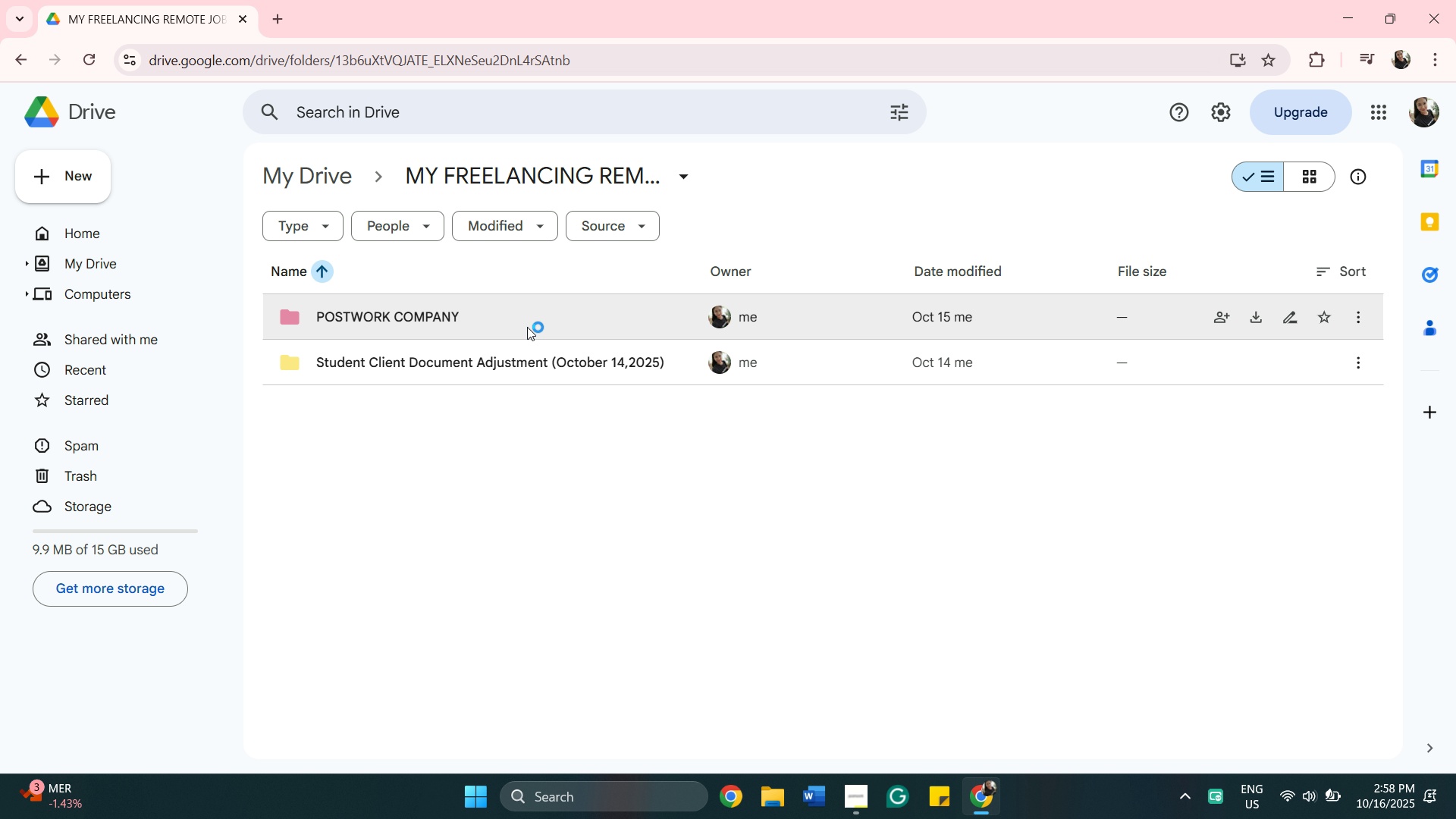 
double_click([527, 327])
 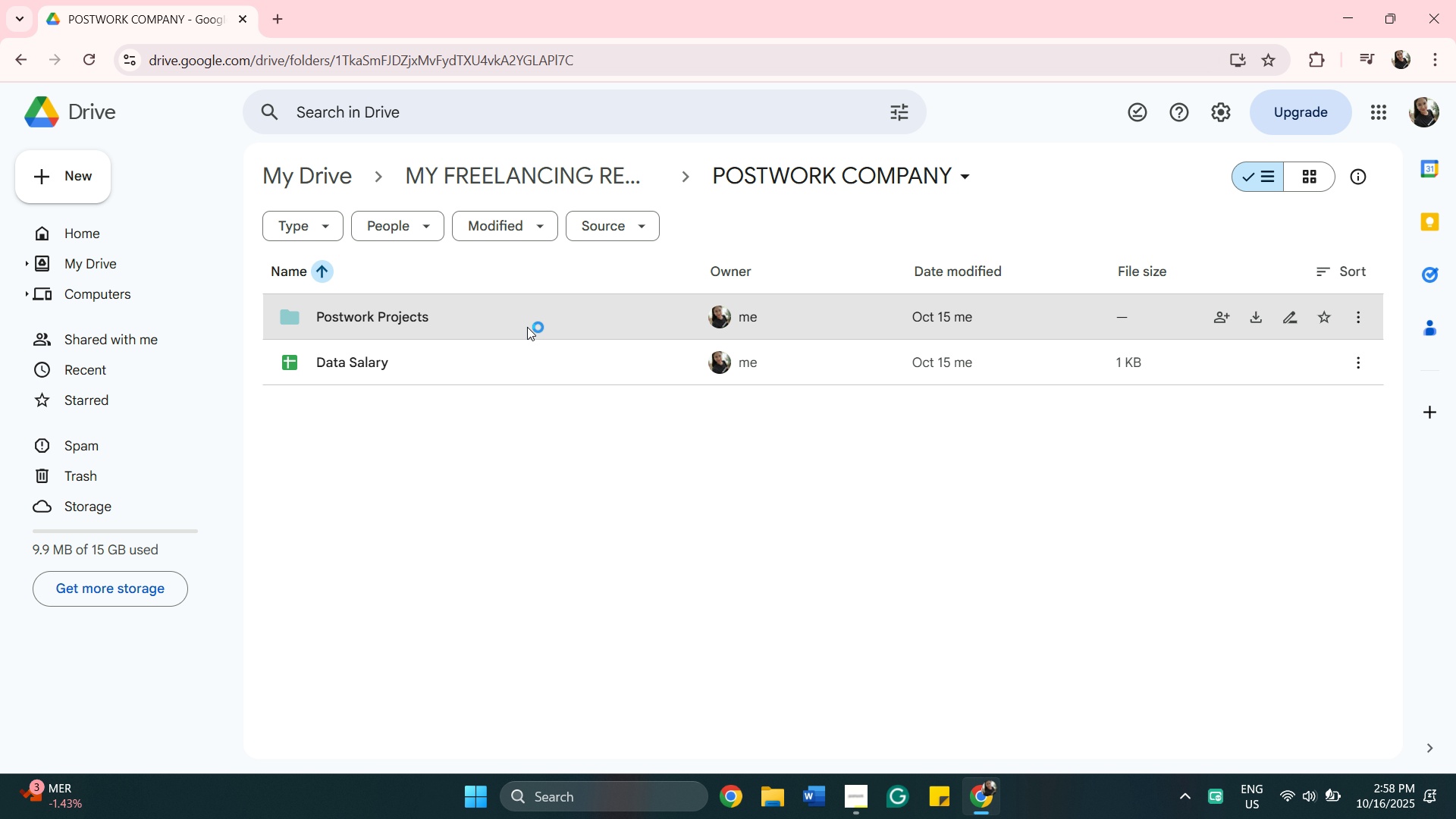 
double_click([527, 327])
 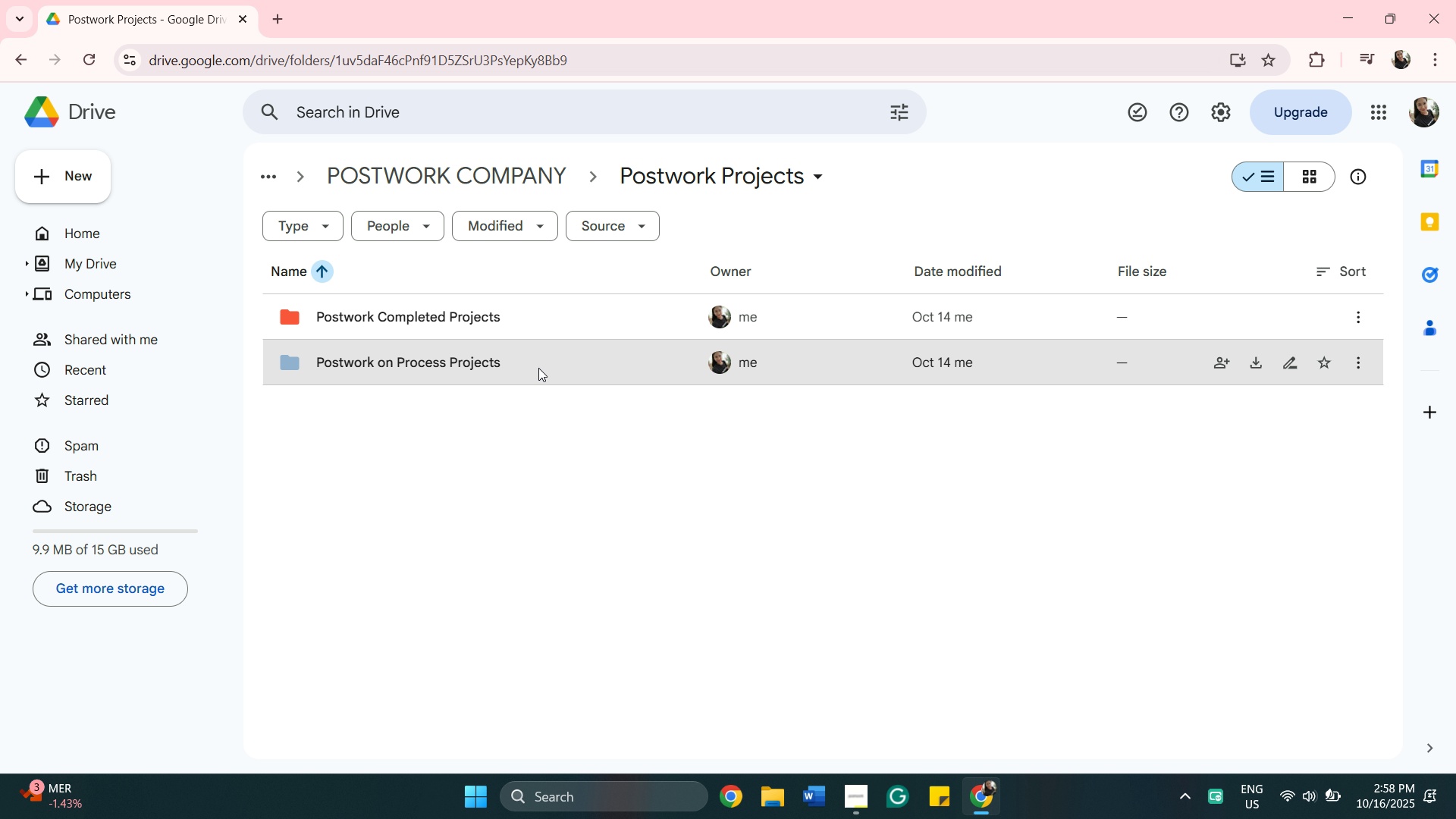 
double_click([538, 368])
 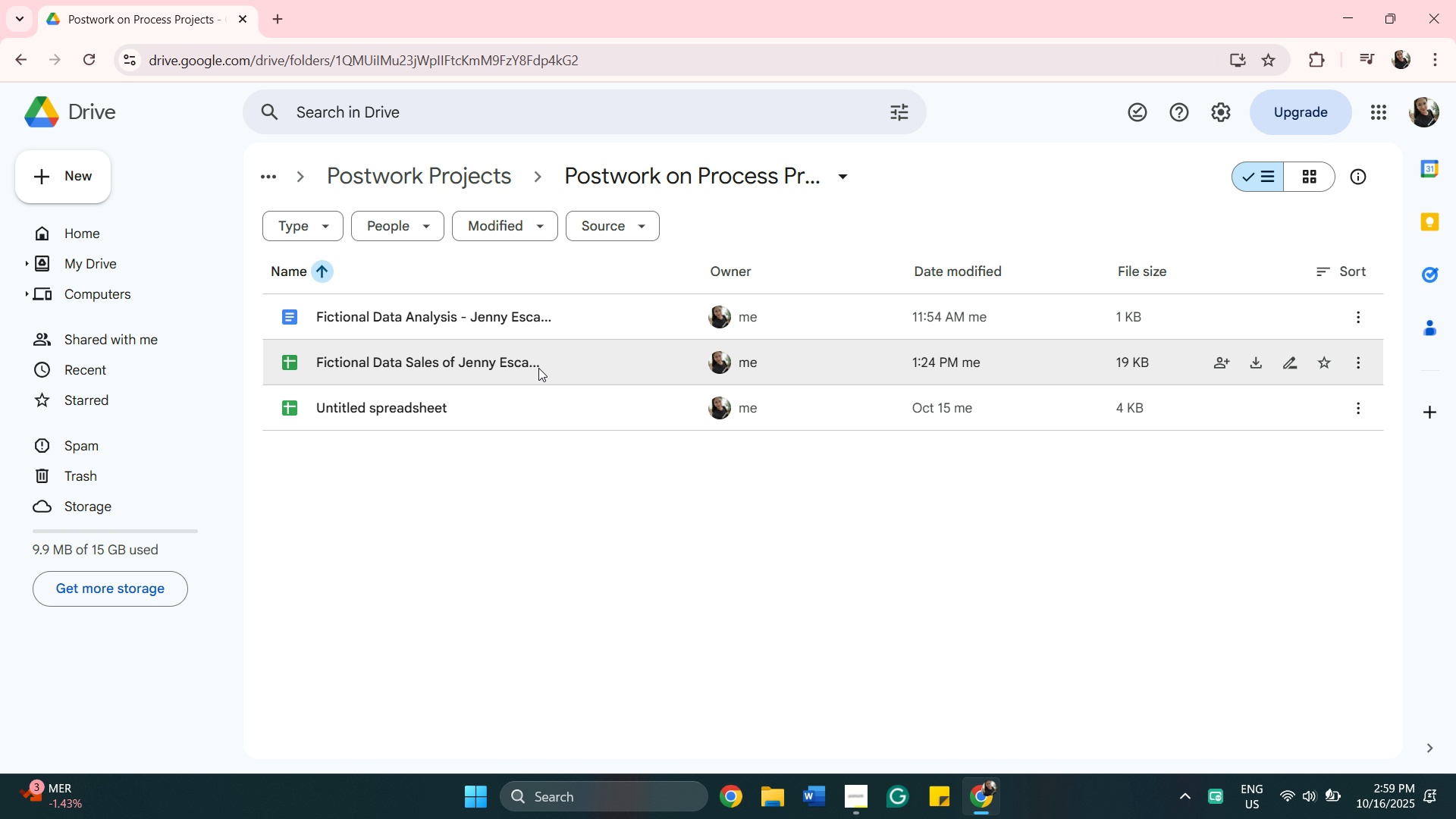 
wait(5.62)
 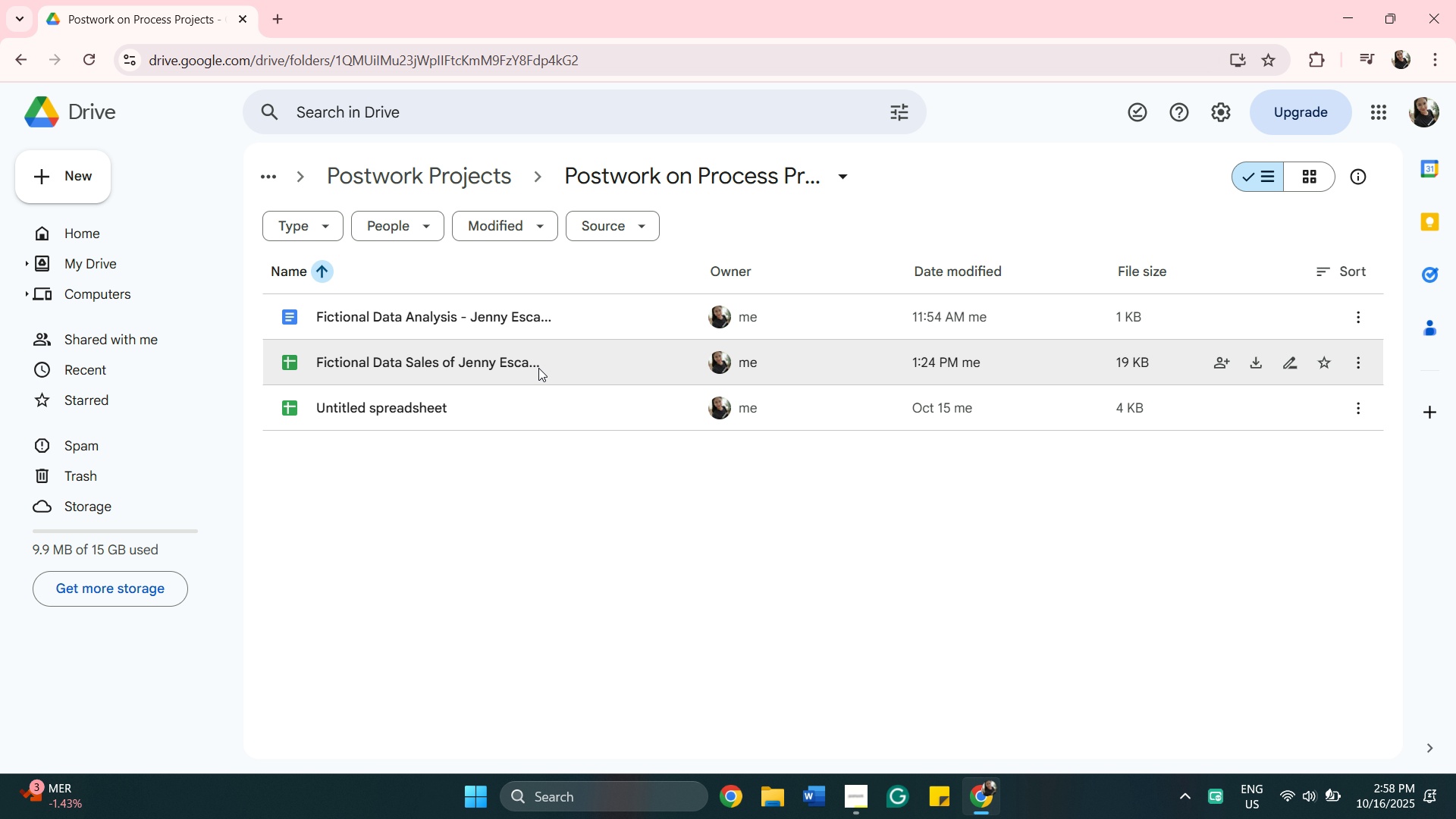 
double_click([544, 394])
 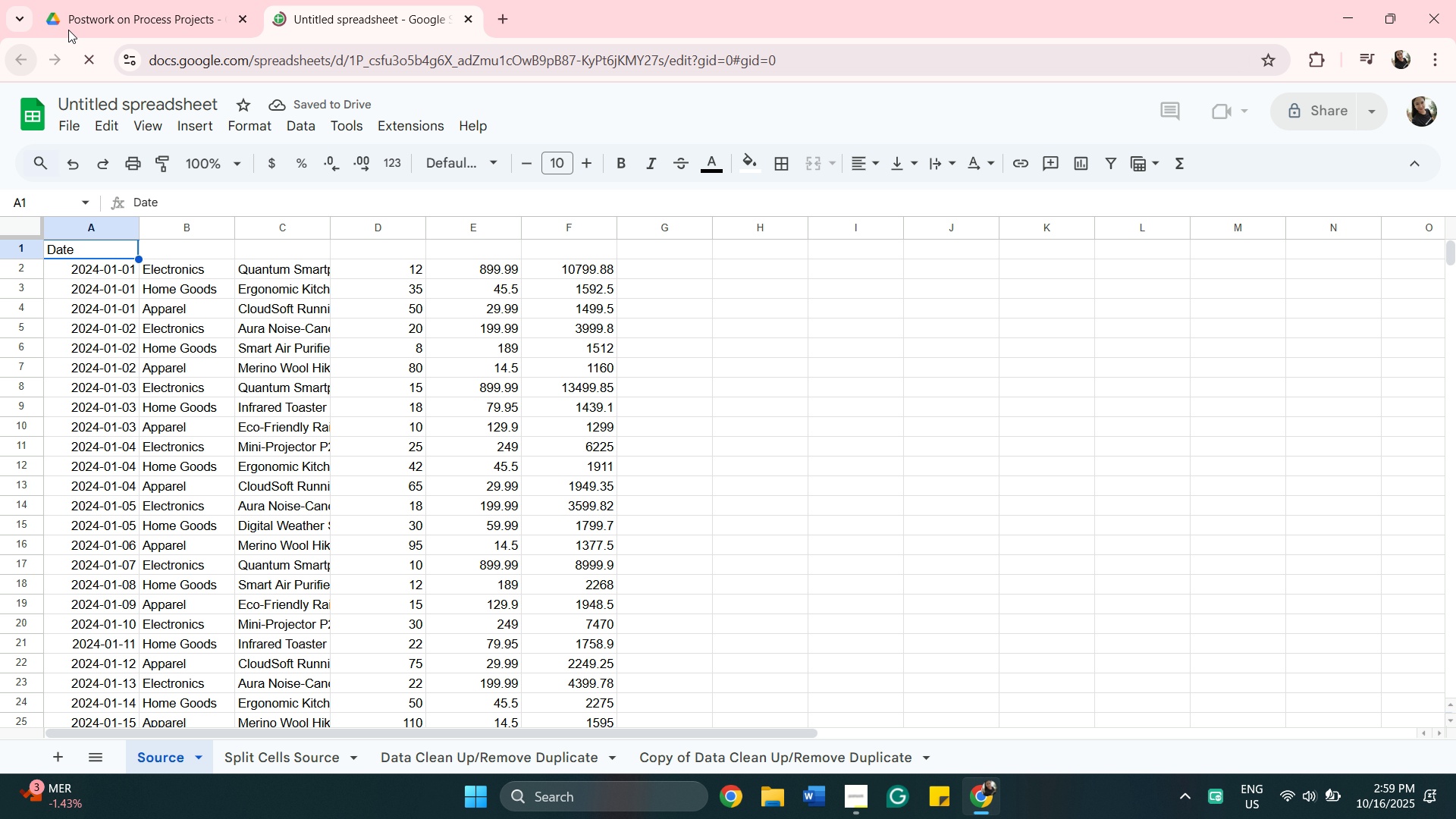 
wait(6.21)
 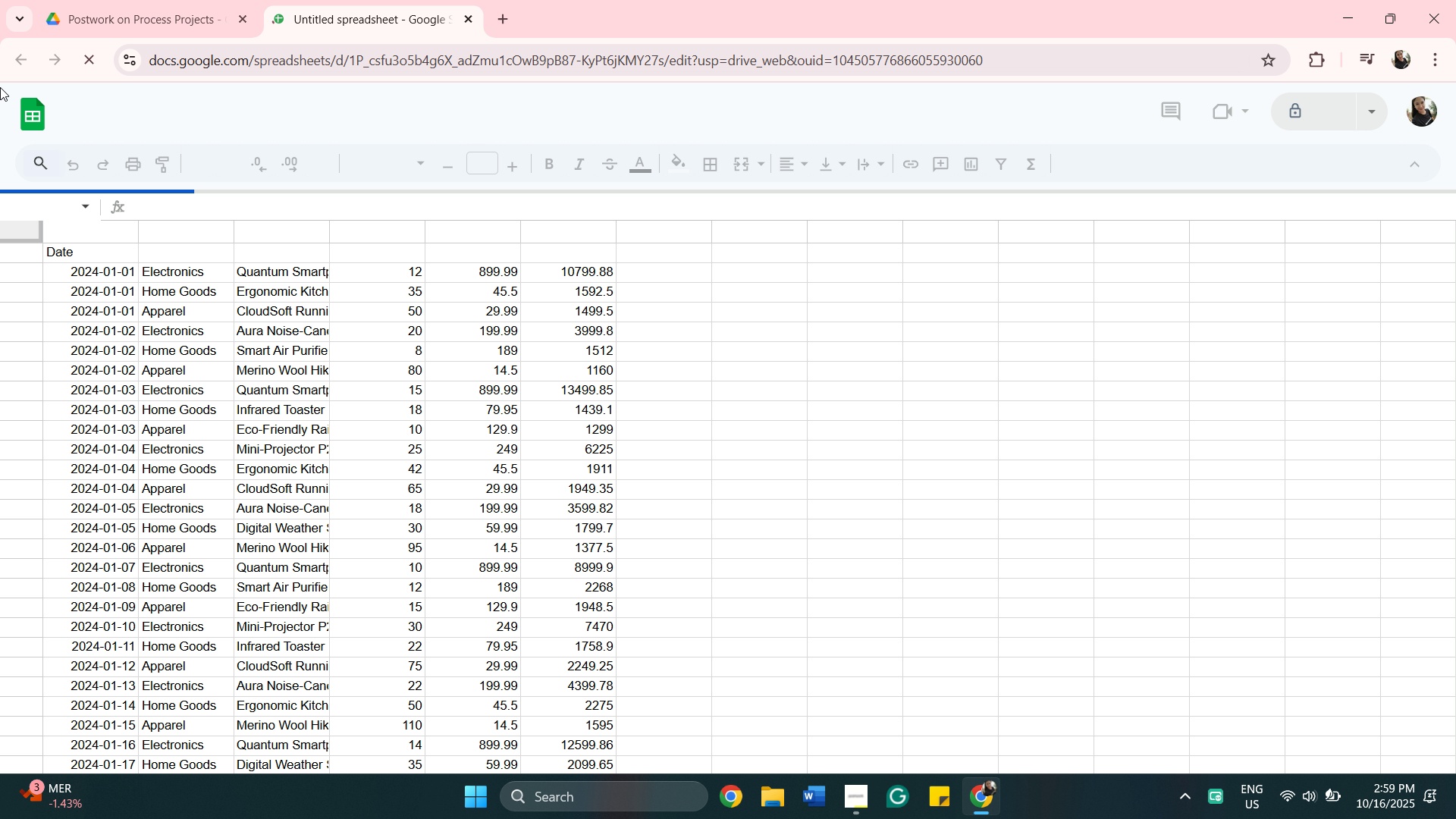 
left_click([99, 21])
 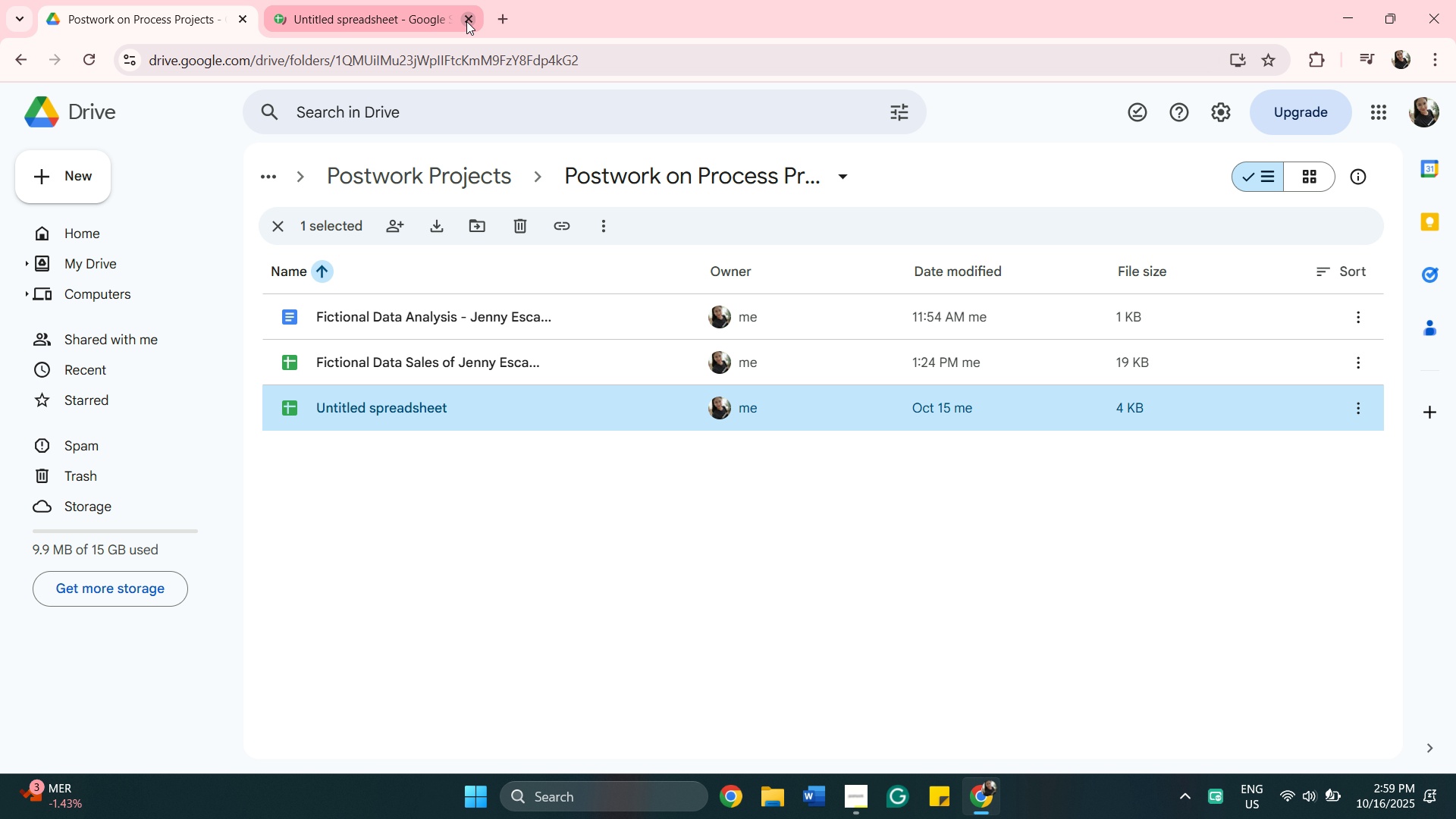 
left_click([466, 21])
 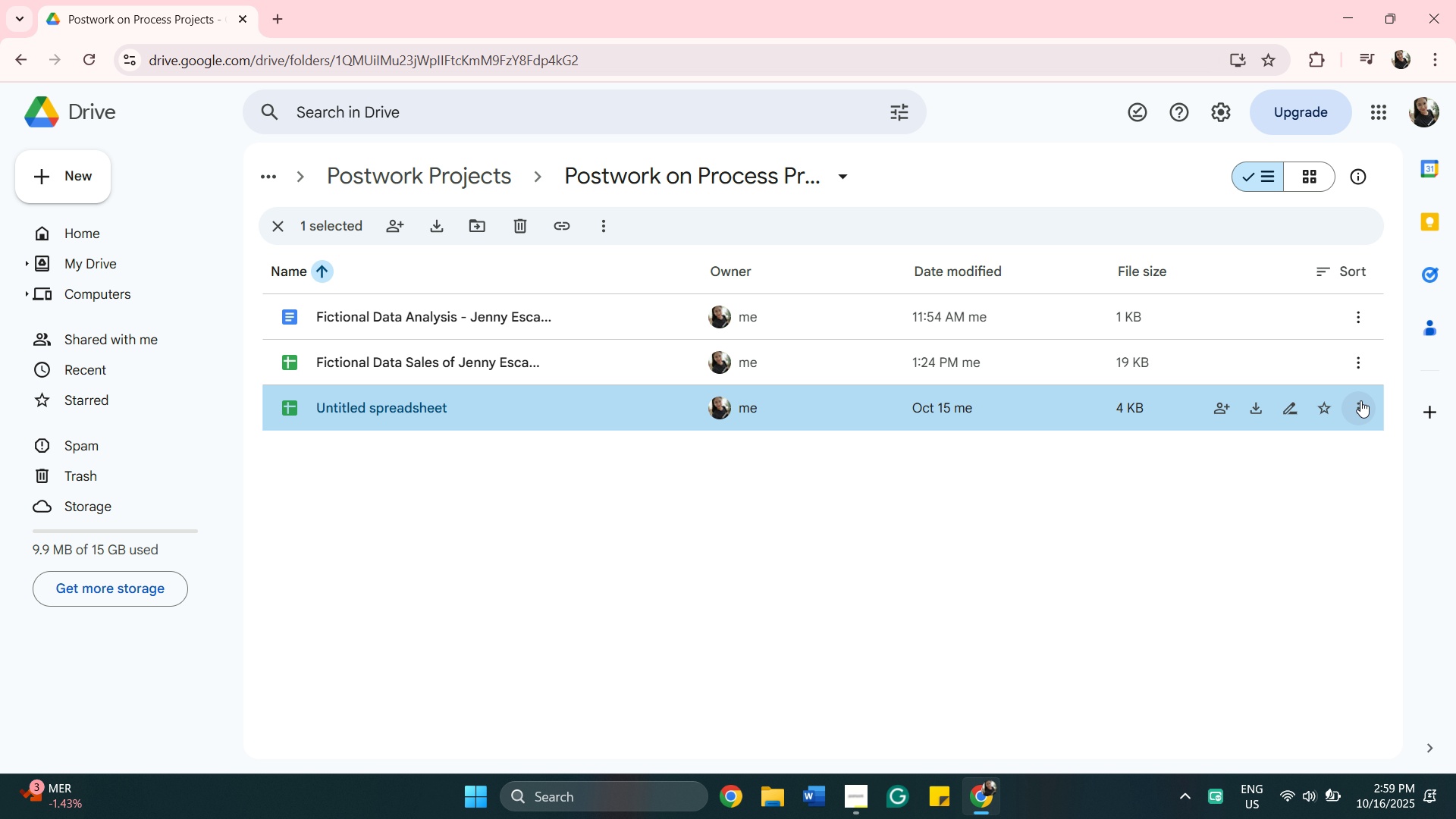 
left_click([1358, 403])
 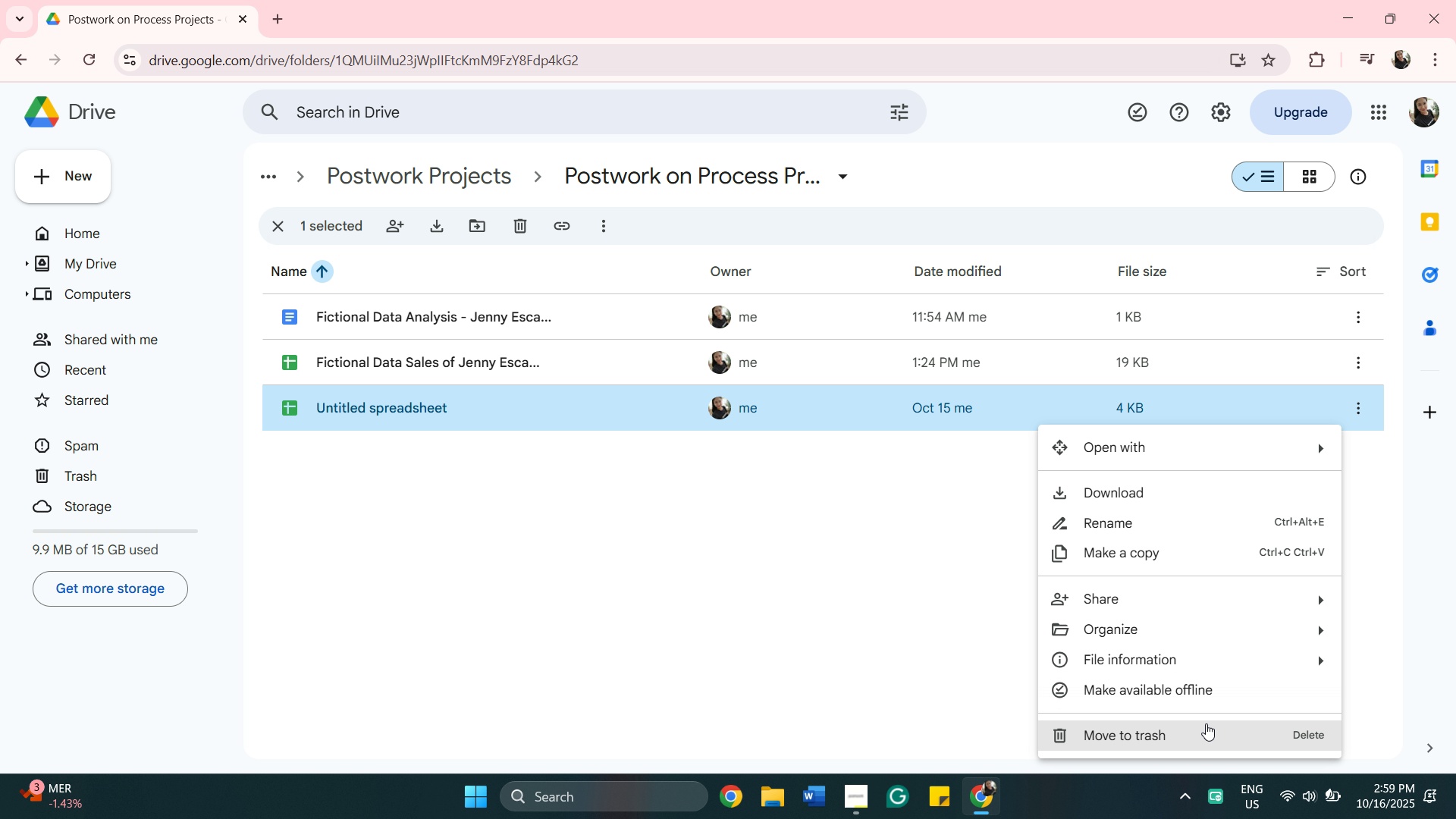 
left_click([1206, 723])
 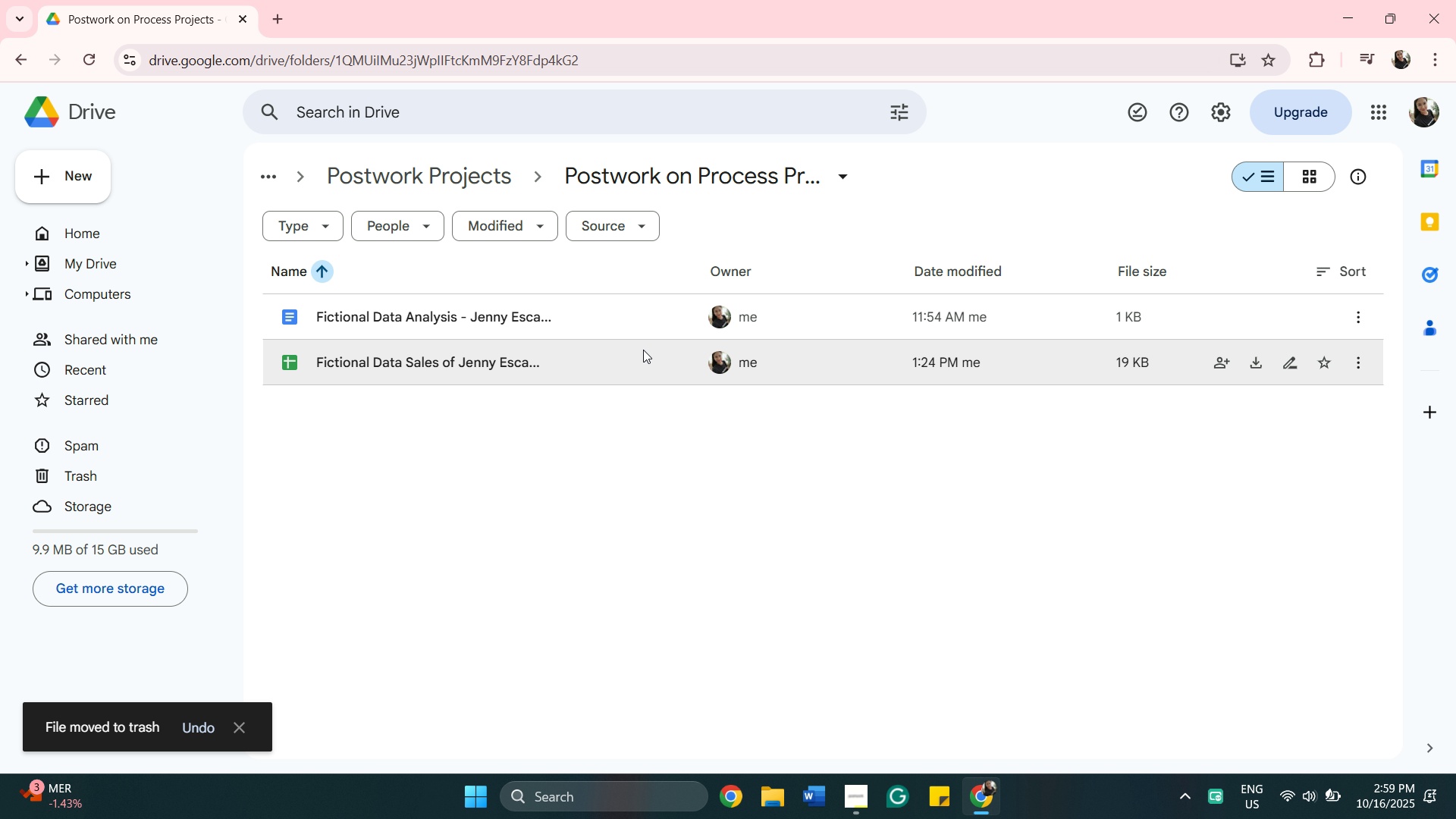 
double_click([643, 350])
 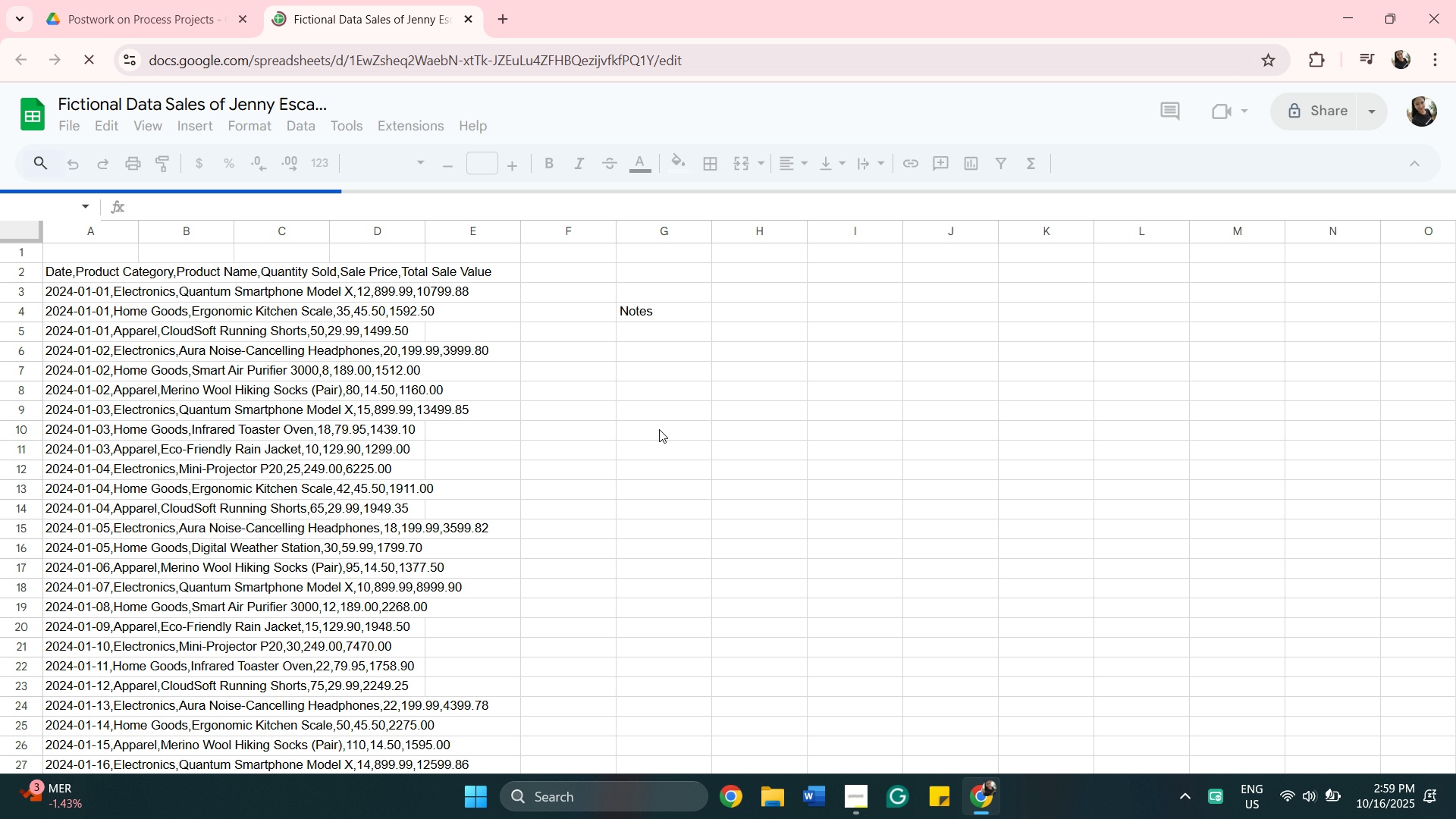 
scroll: coordinate [675, 428], scroll_direction: down, amount: 3.0
 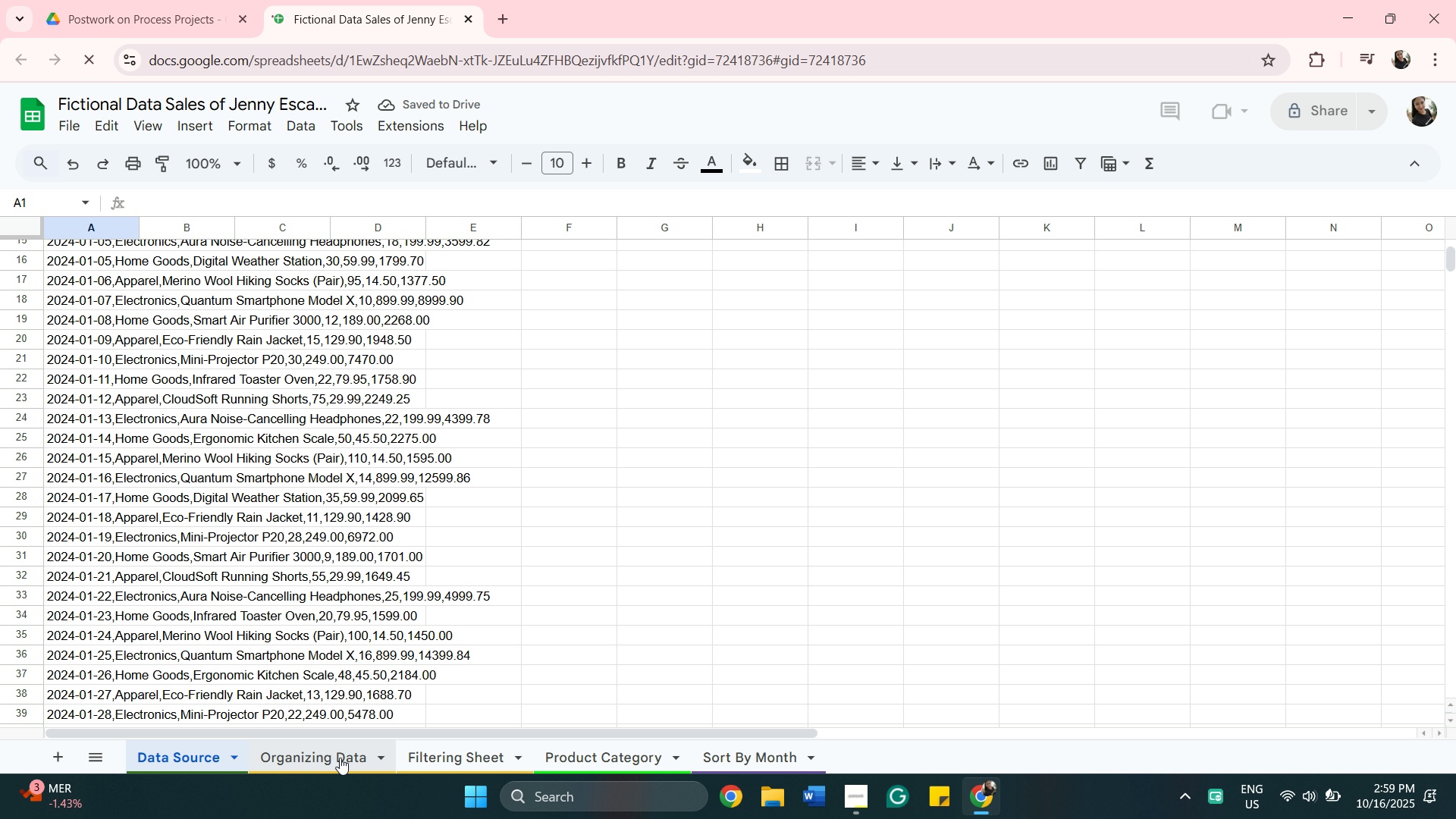 
left_click([340, 758])
 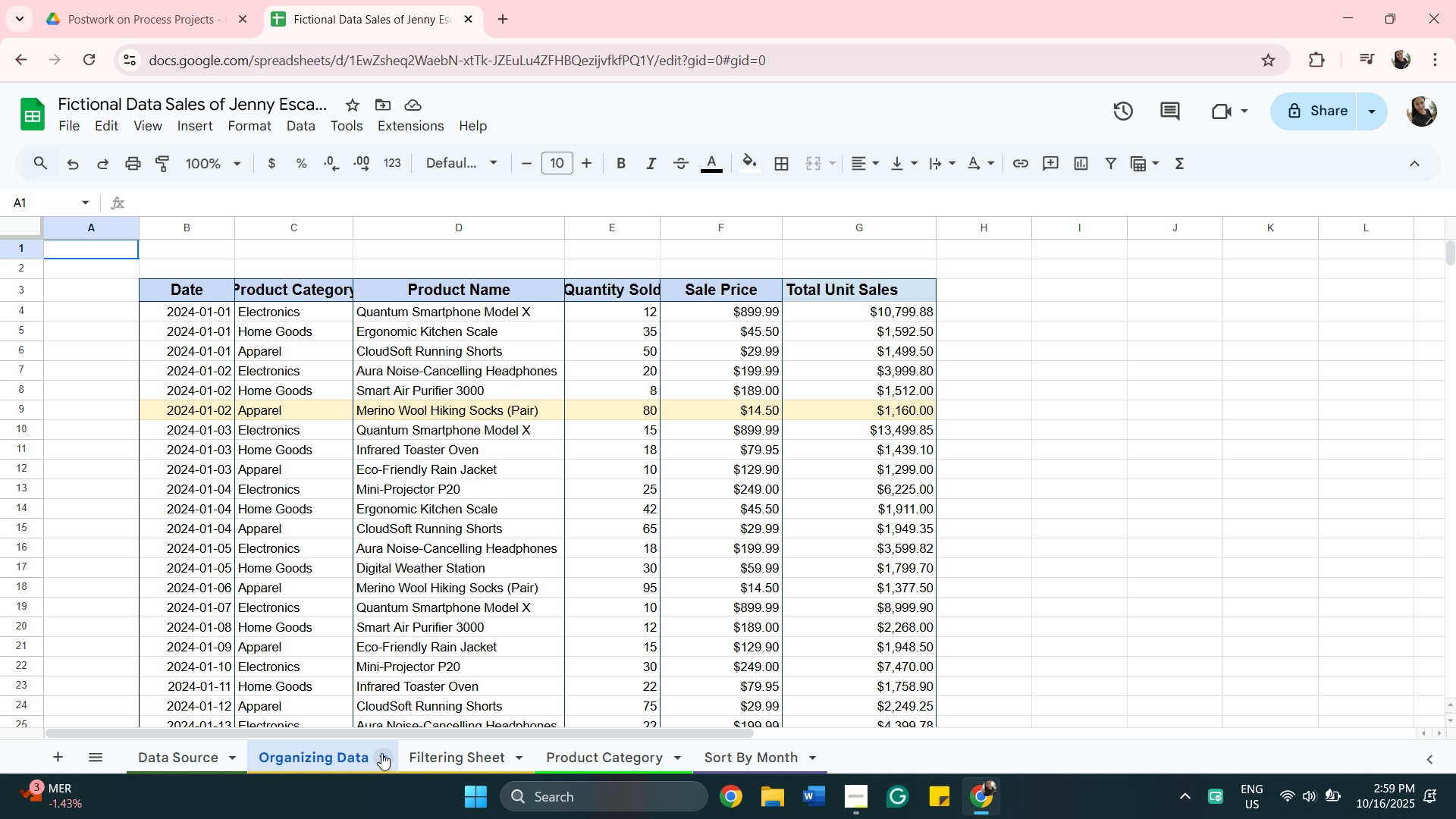 
left_click([381, 753])
 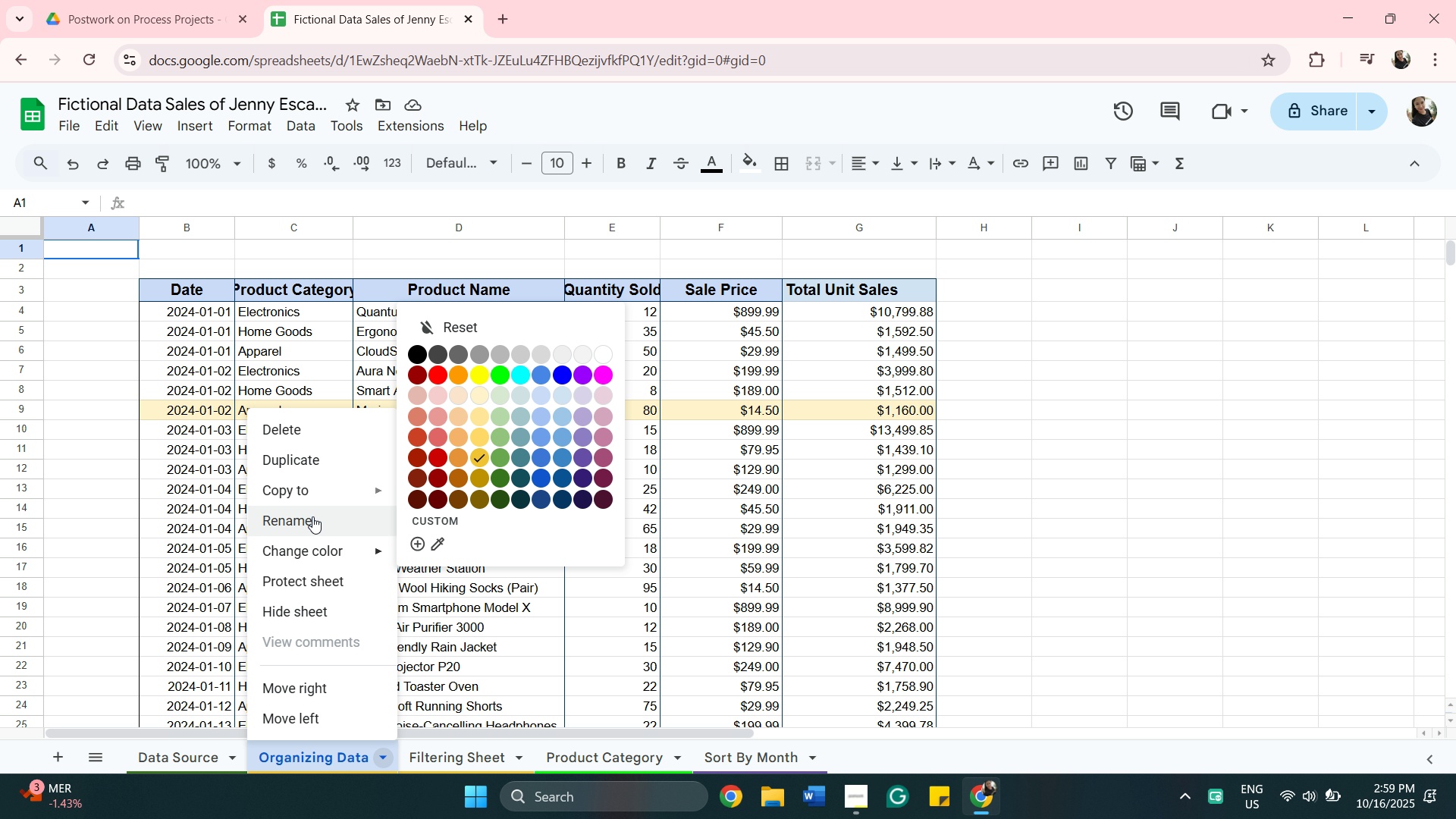 
left_click([313, 516])
 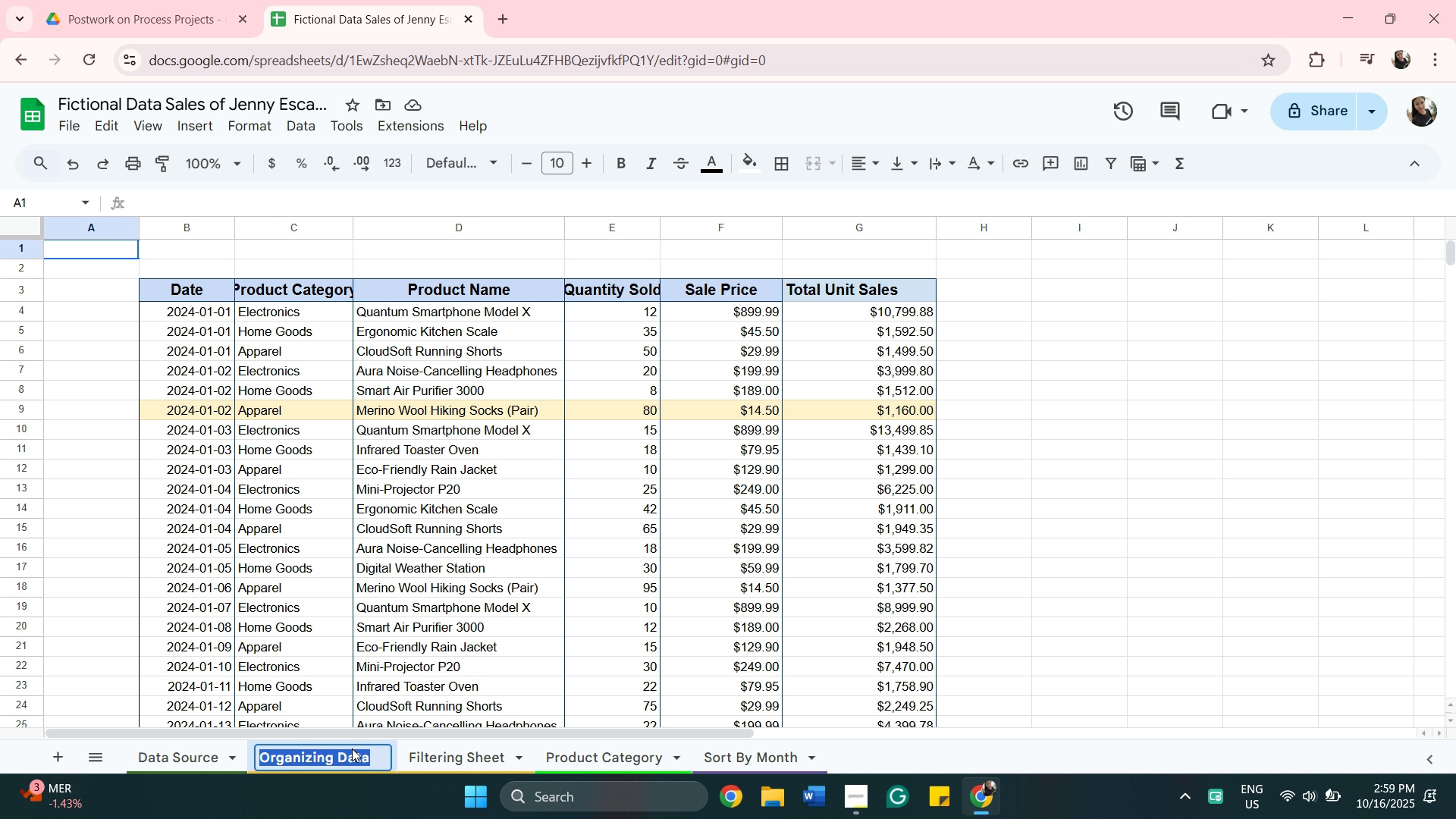 
left_click([346, 764])
 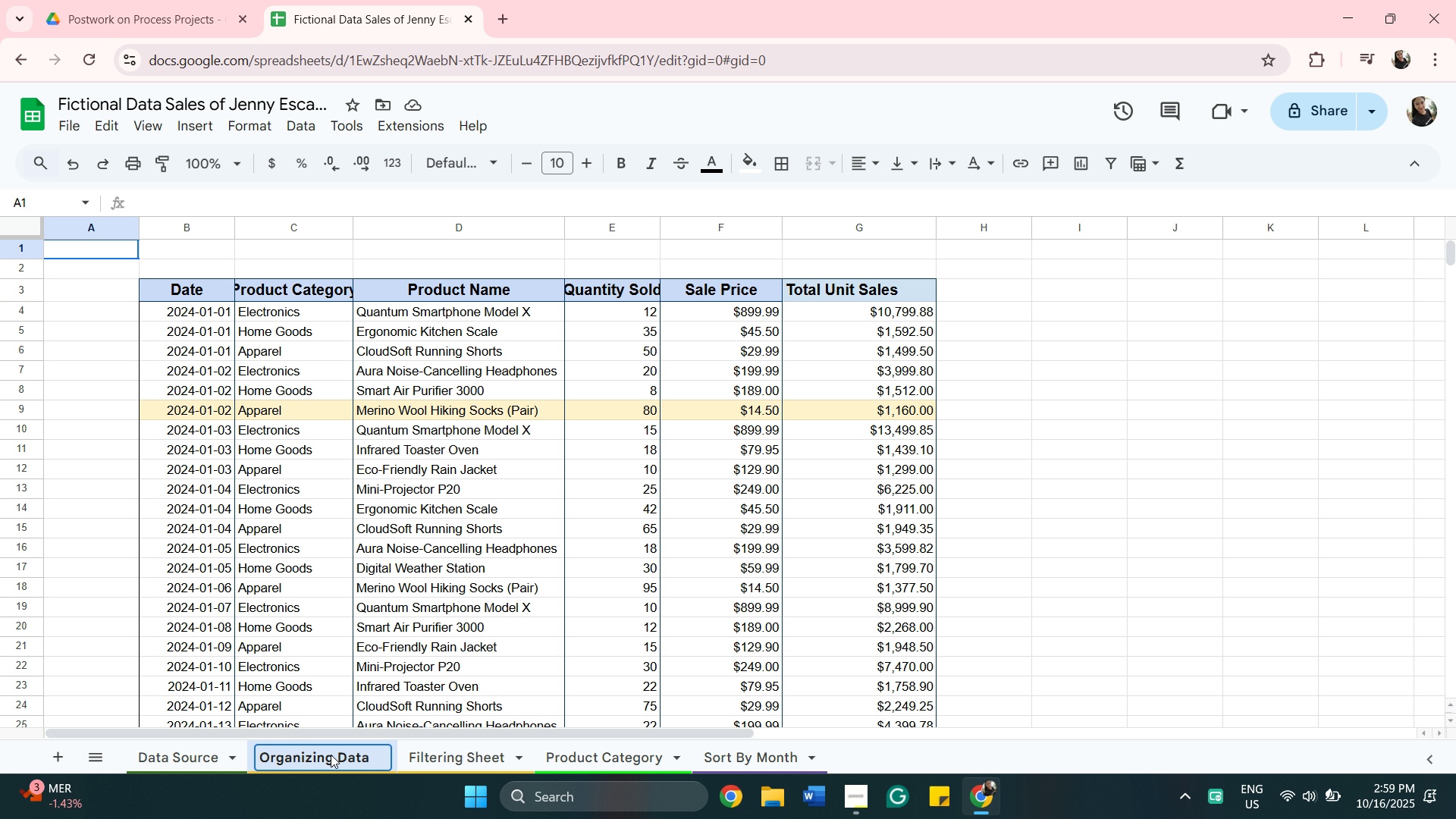 
left_click([331, 758])
 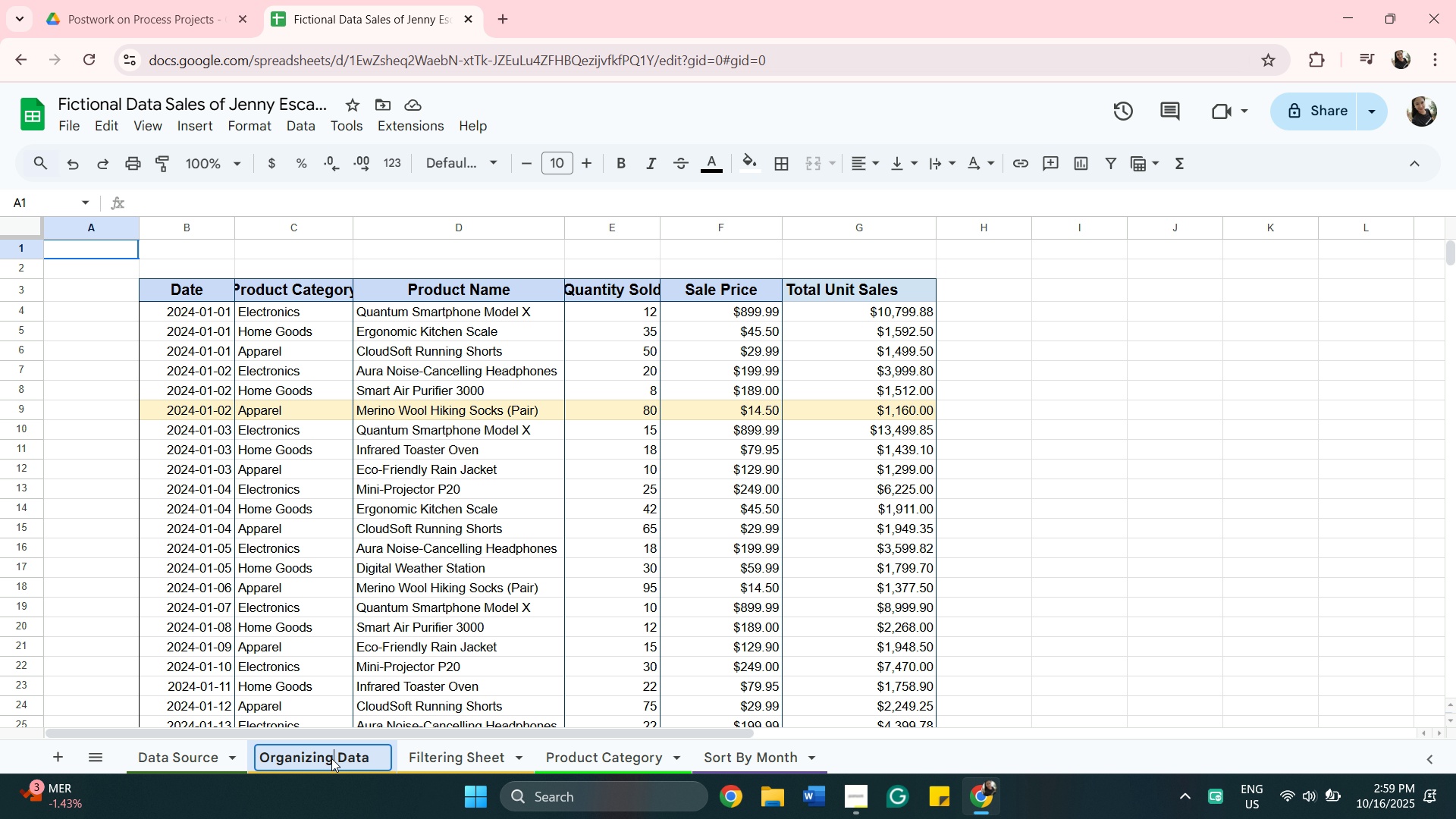 
key(Backspace)
key(Backspace)
type(ed)
key(Backspace)
key(Backspace)
key(Backspace)
type(ed)
 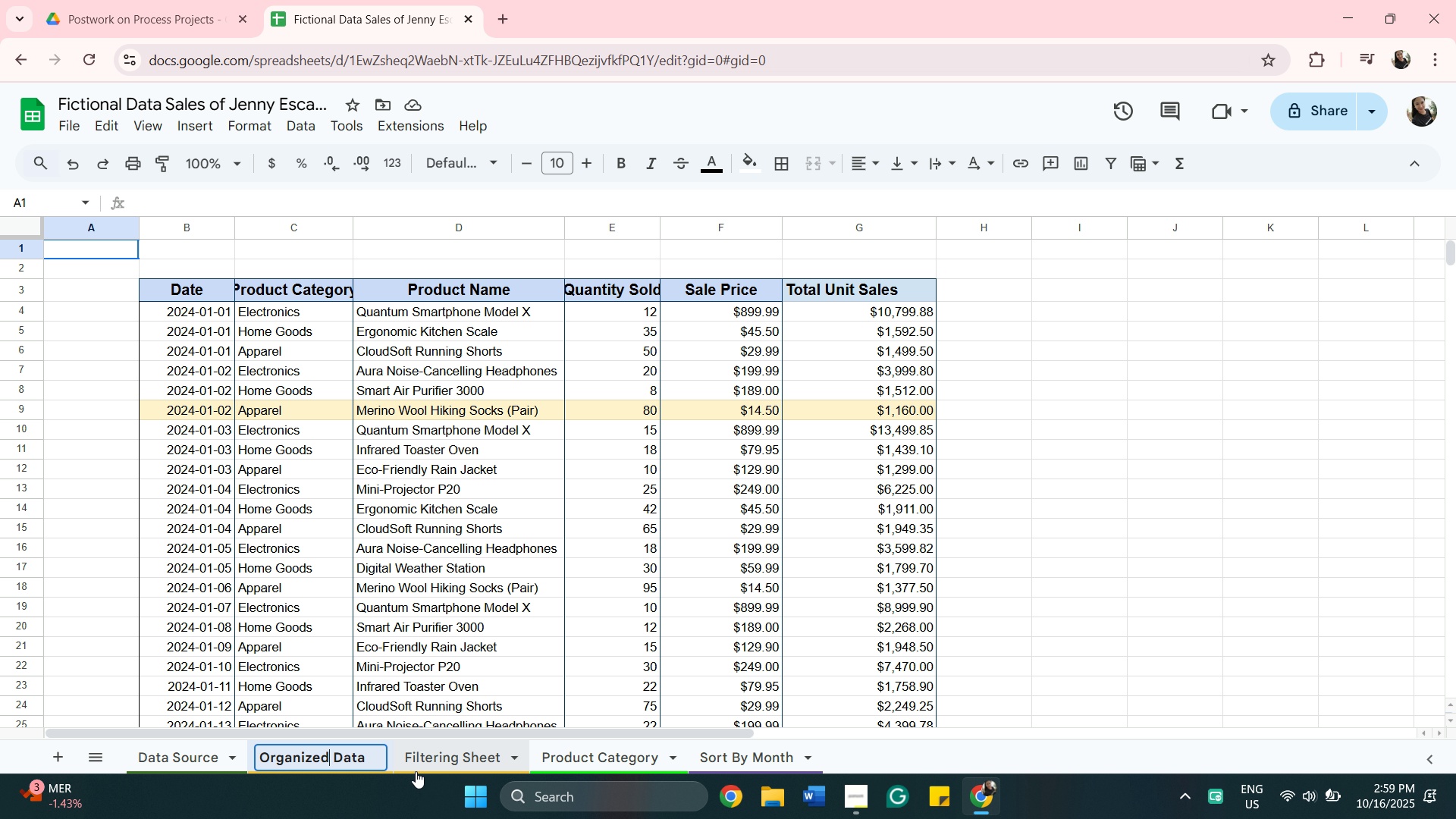 
left_click([427, 770])
 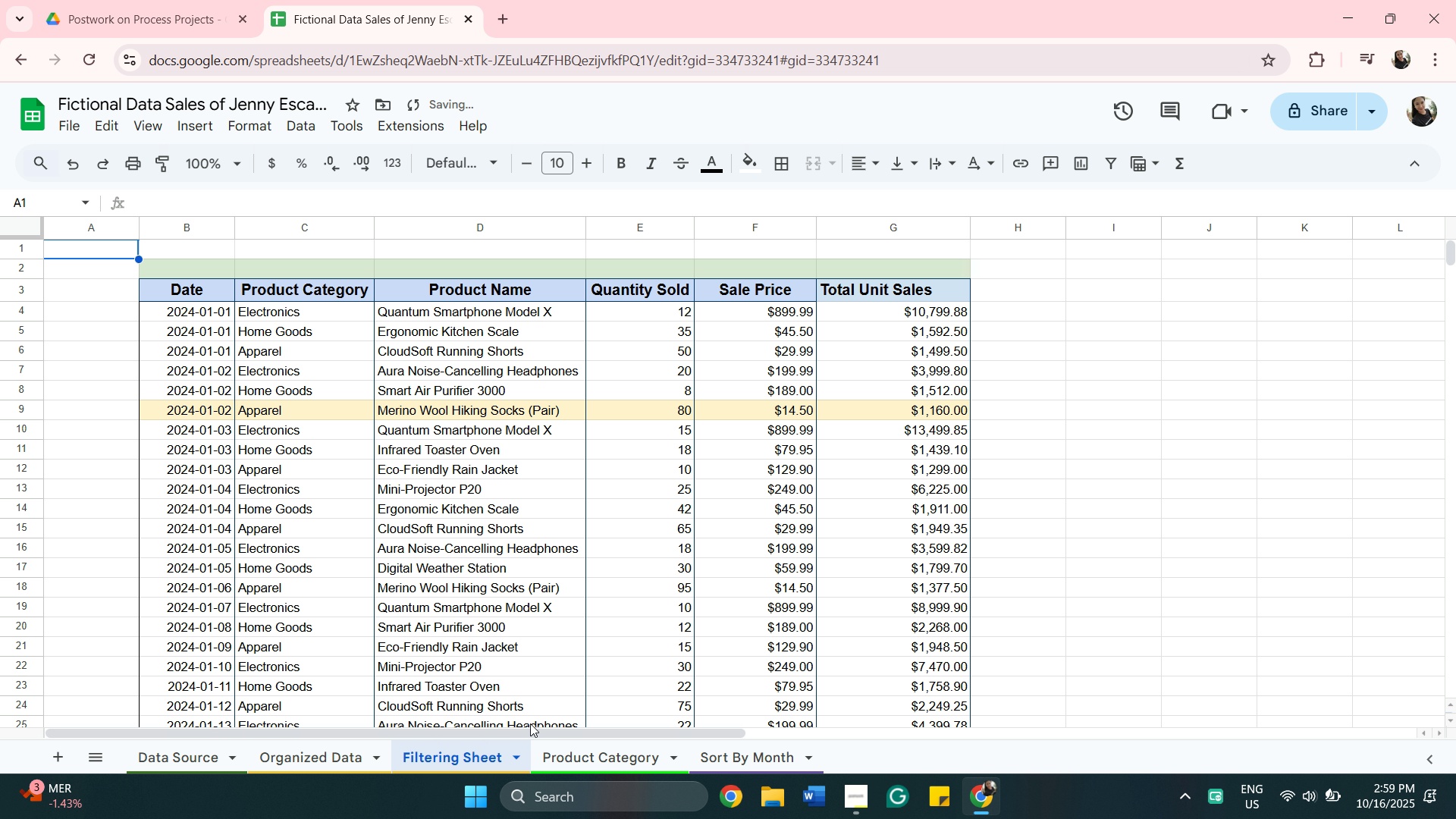 
scroll: coordinate [530, 723], scroll_direction: down, amount: 2.0
 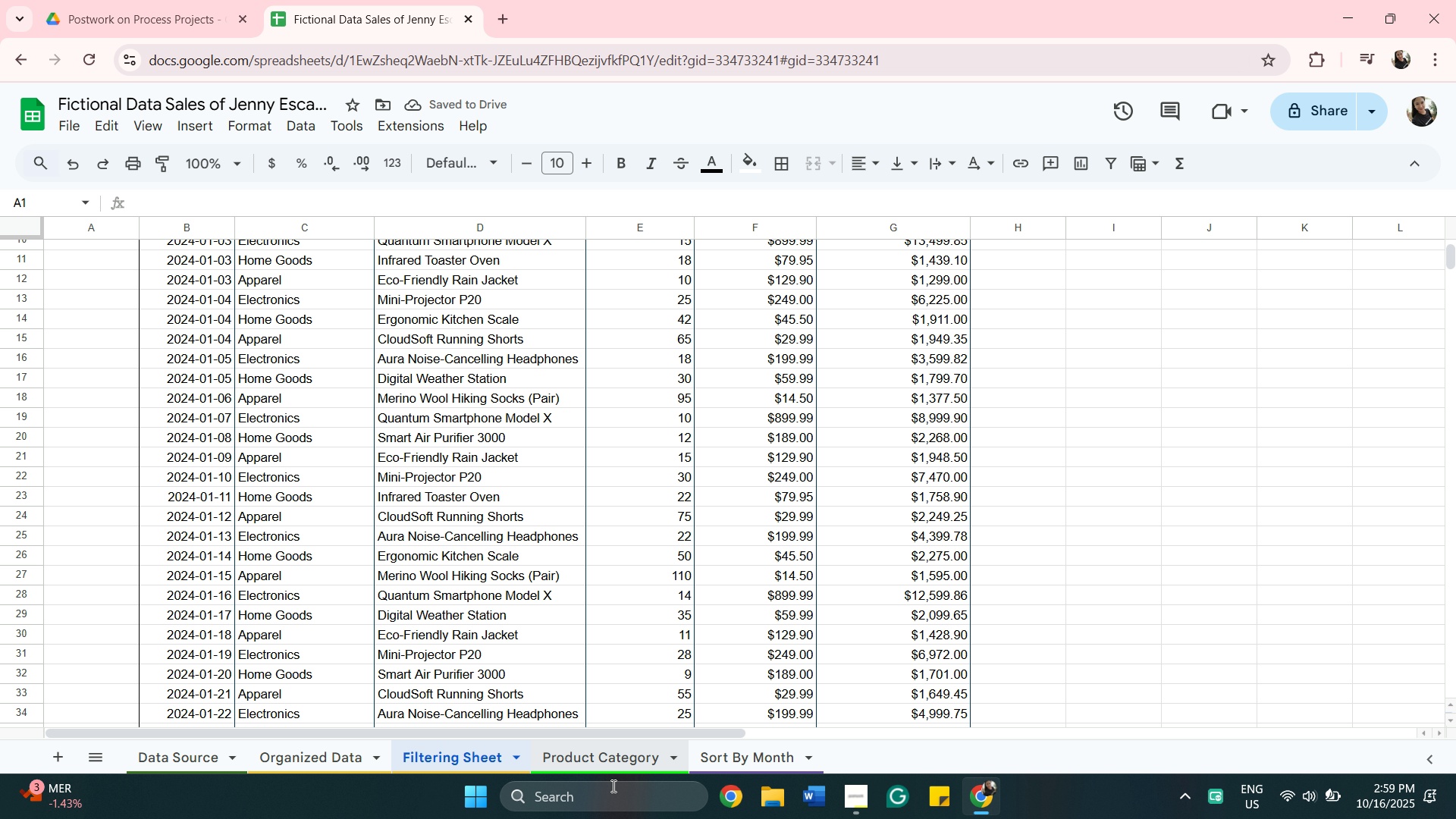 
left_click([617, 769])
 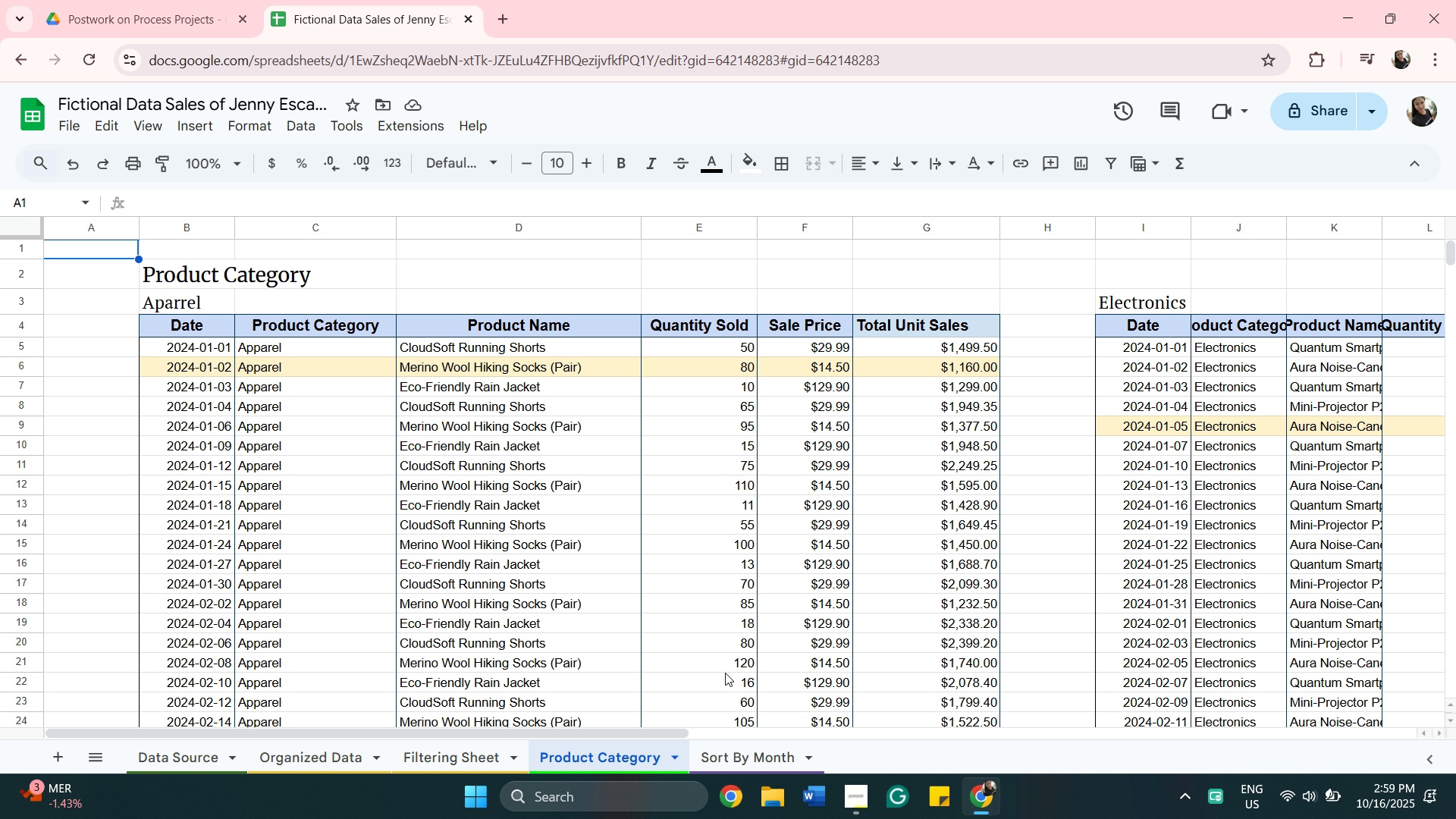 
scroll: coordinate [668, 671], scroll_direction: down, amount: 13.0
 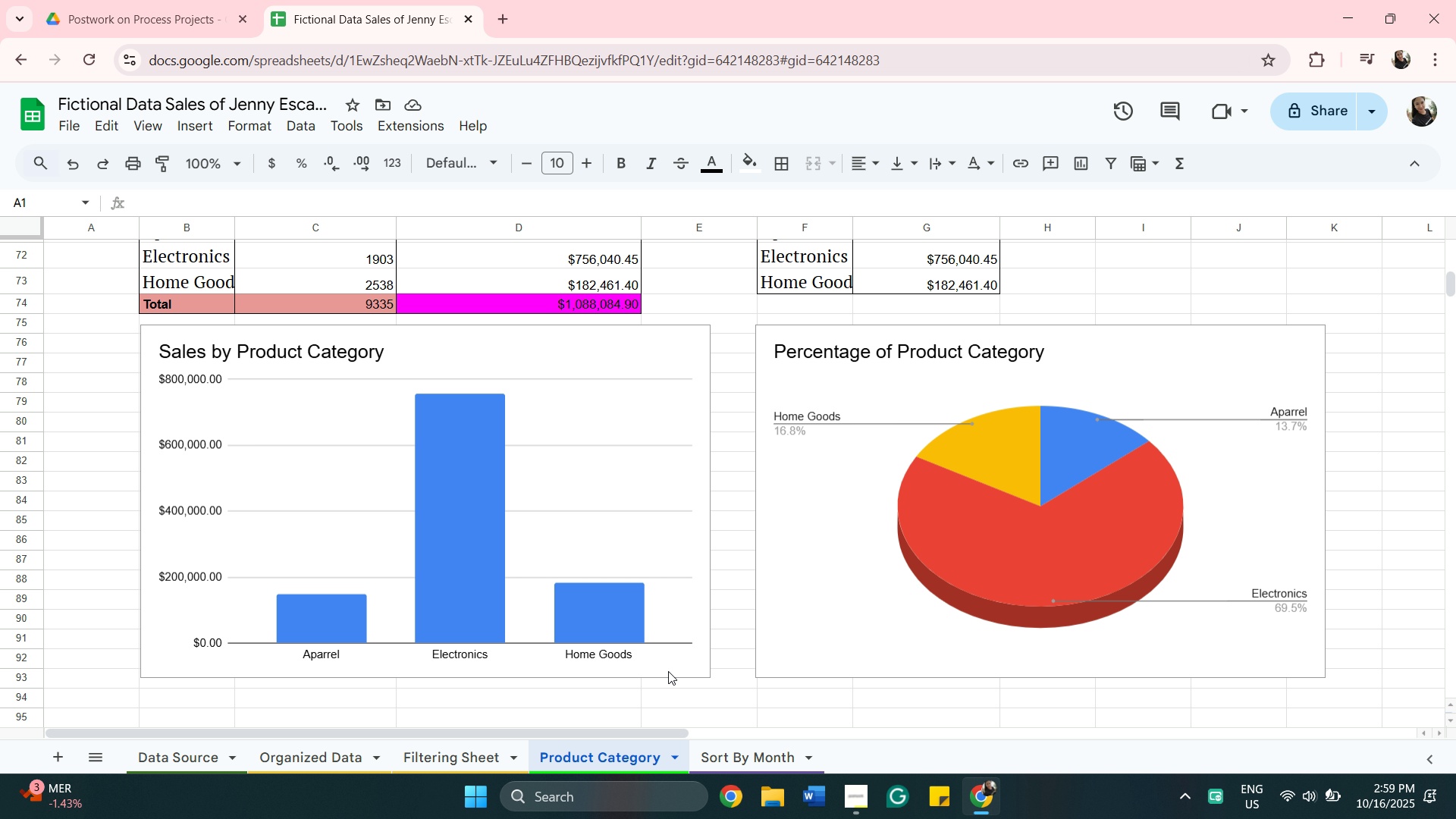 
scroll: coordinate [668, 671], scroll_direction: up, amount: 1.0
 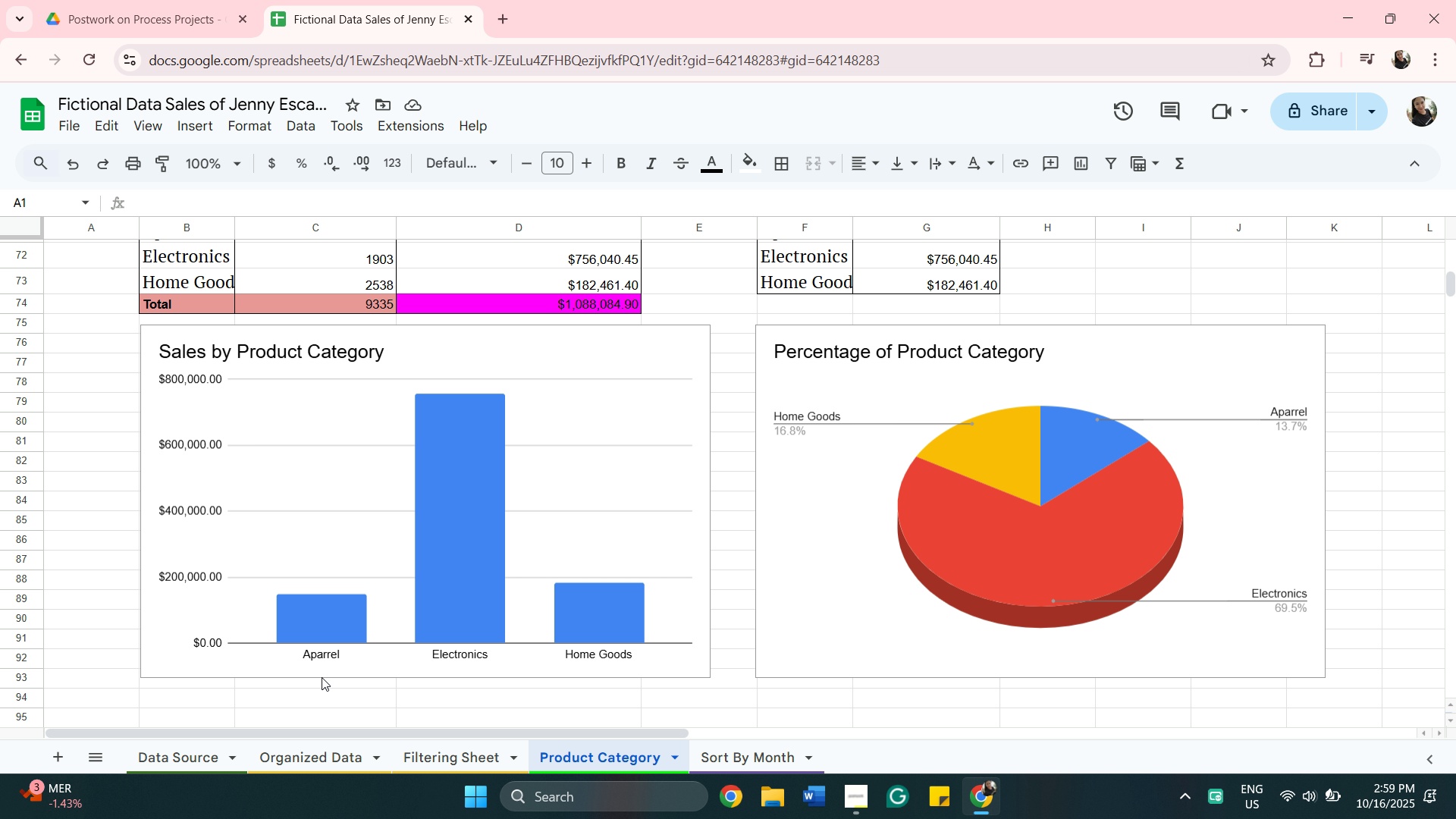 
left_click([319, 661])
 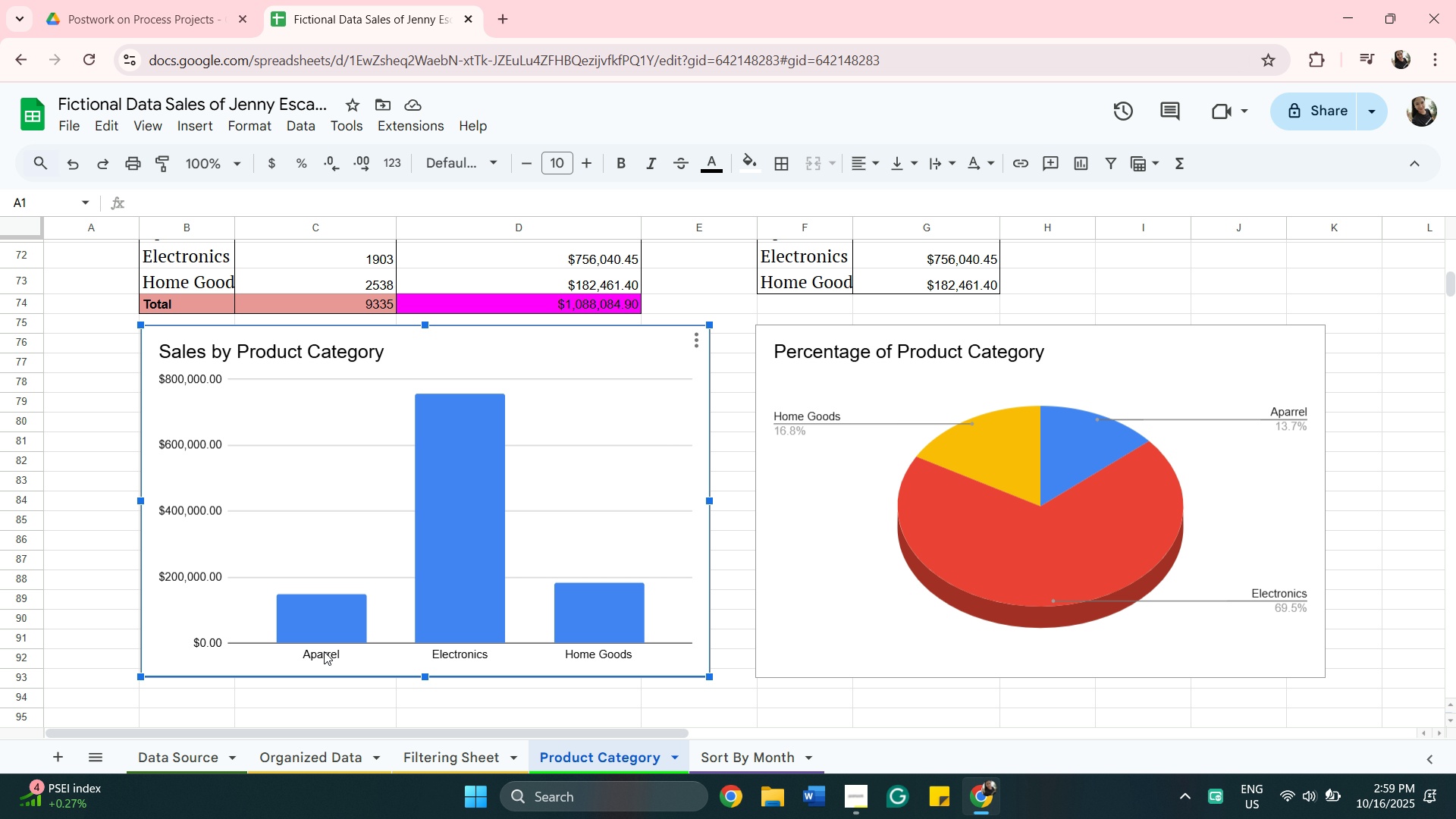 
left_click([324, 651])
 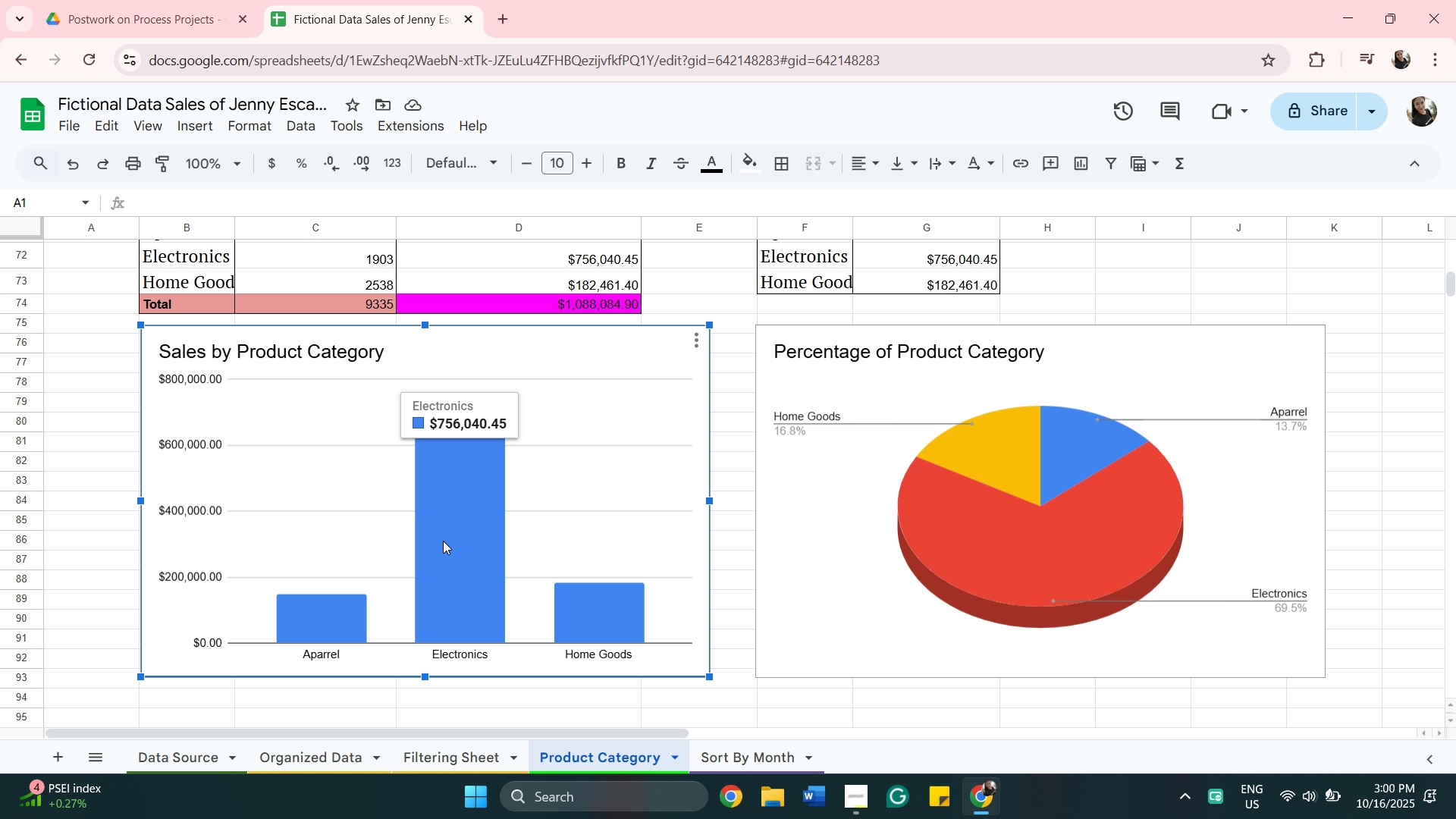 
left_click([443, 541])
 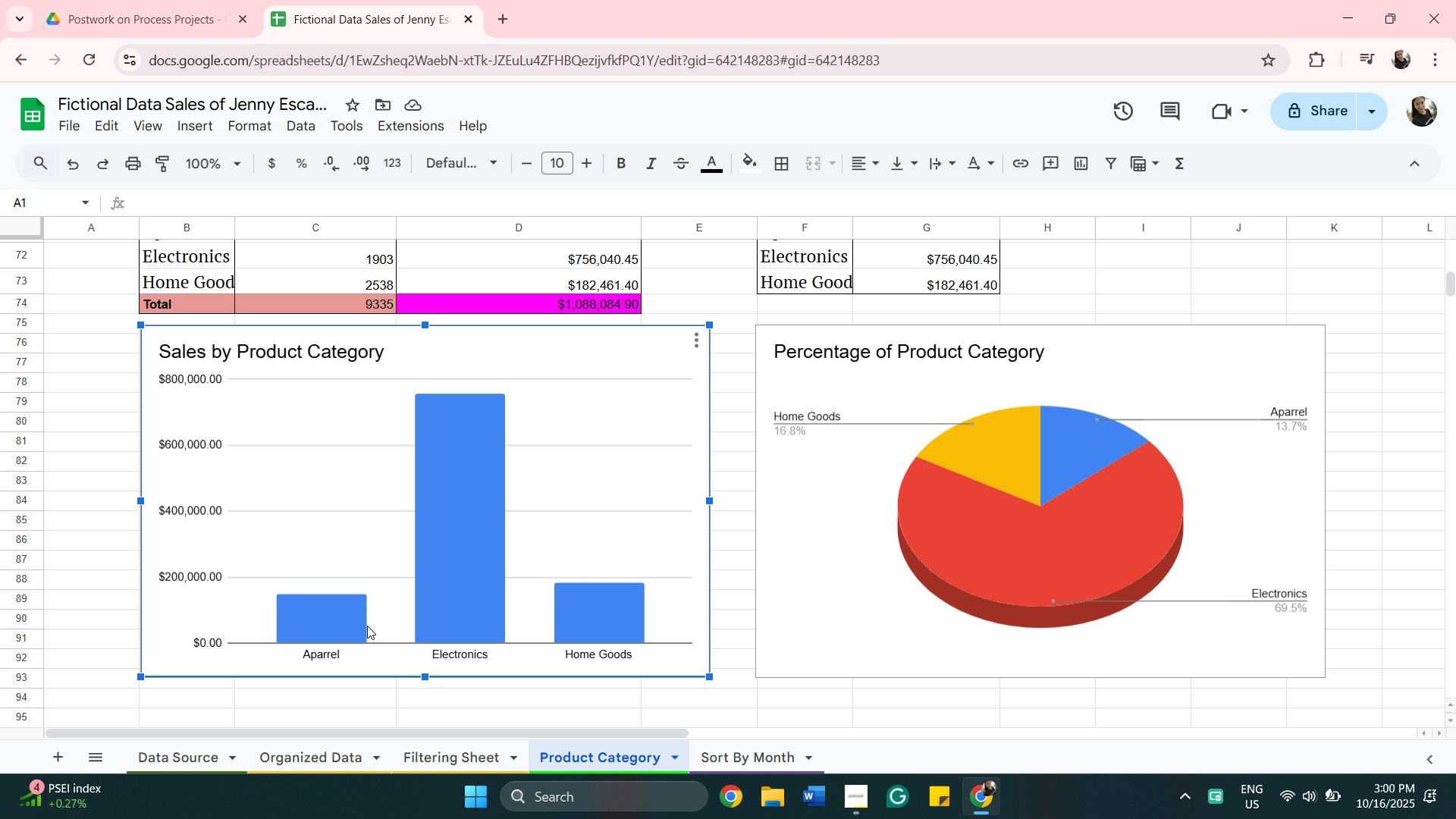 
left_click([358, 626])
 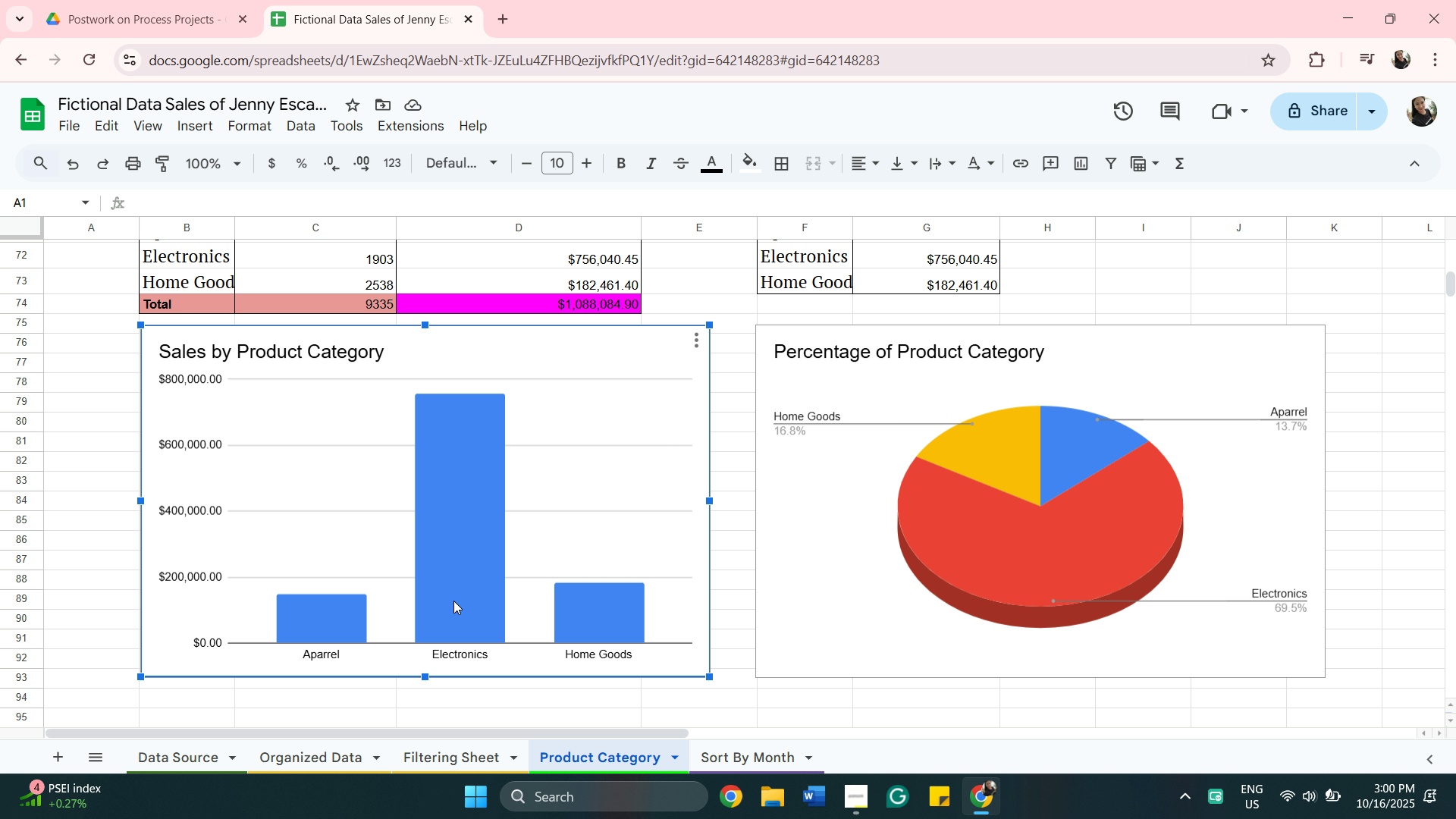 
double_click([453, 601])
 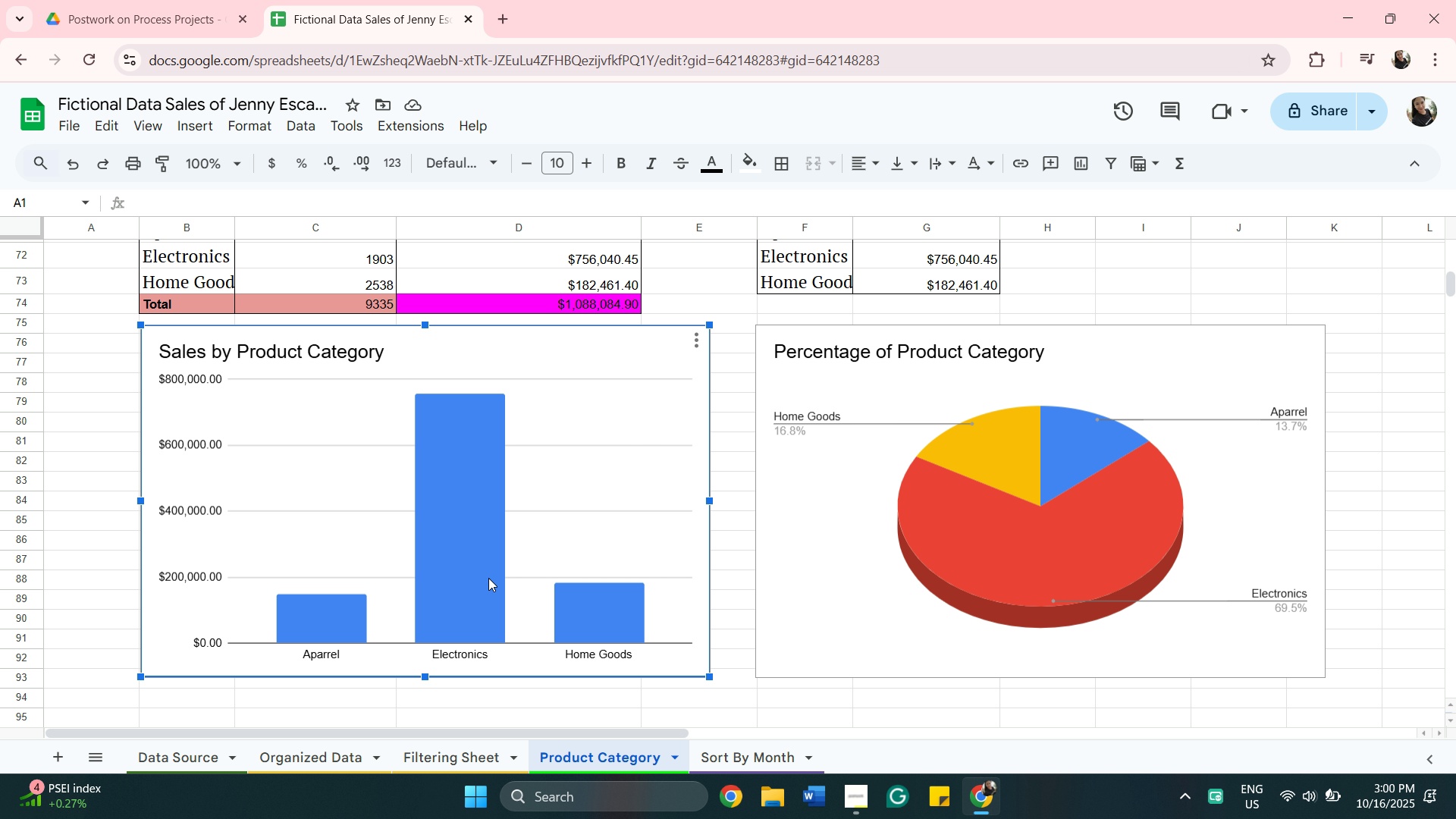 
triple_click([453, 601])
 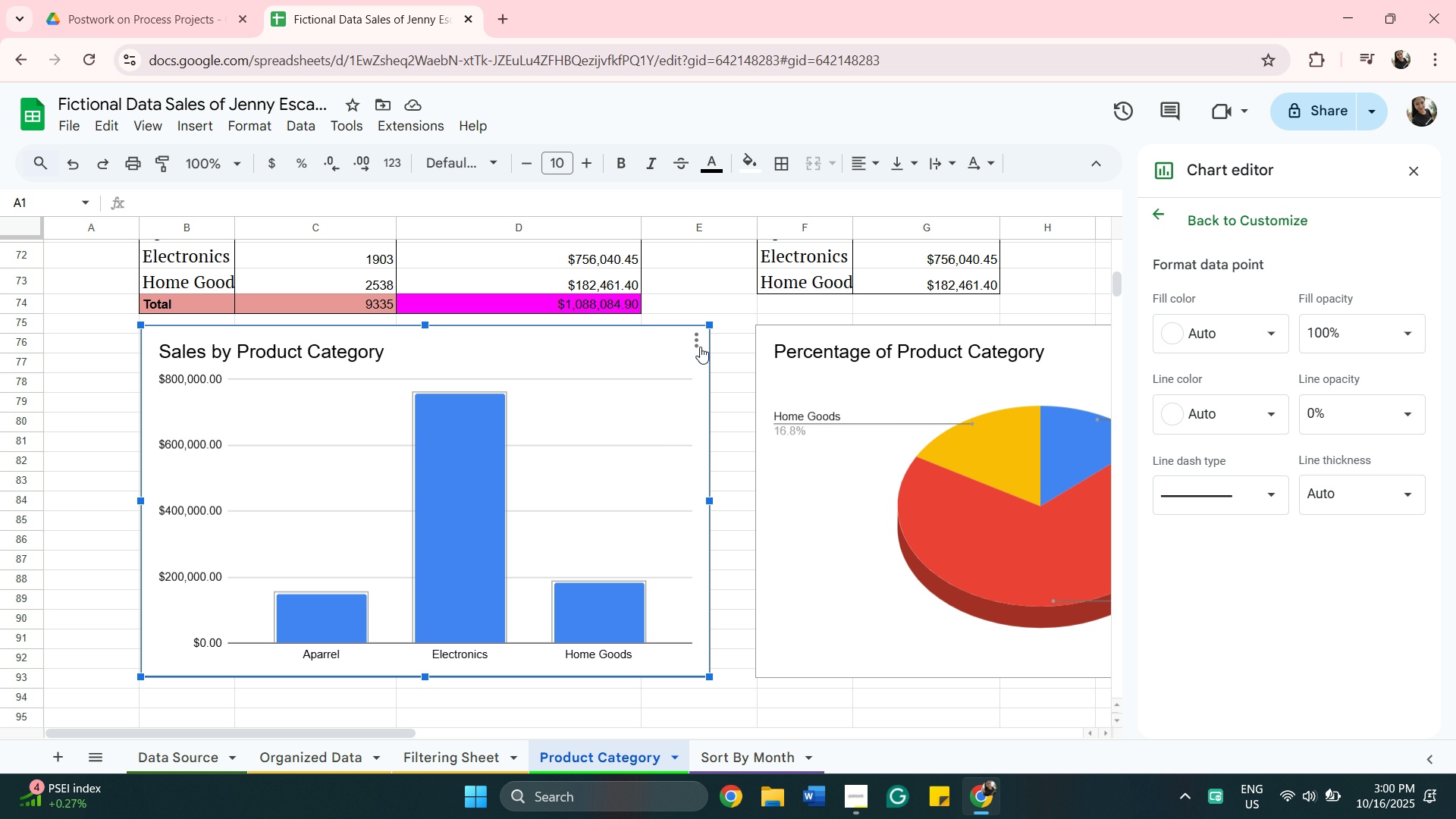 
left_click([695, 343])
 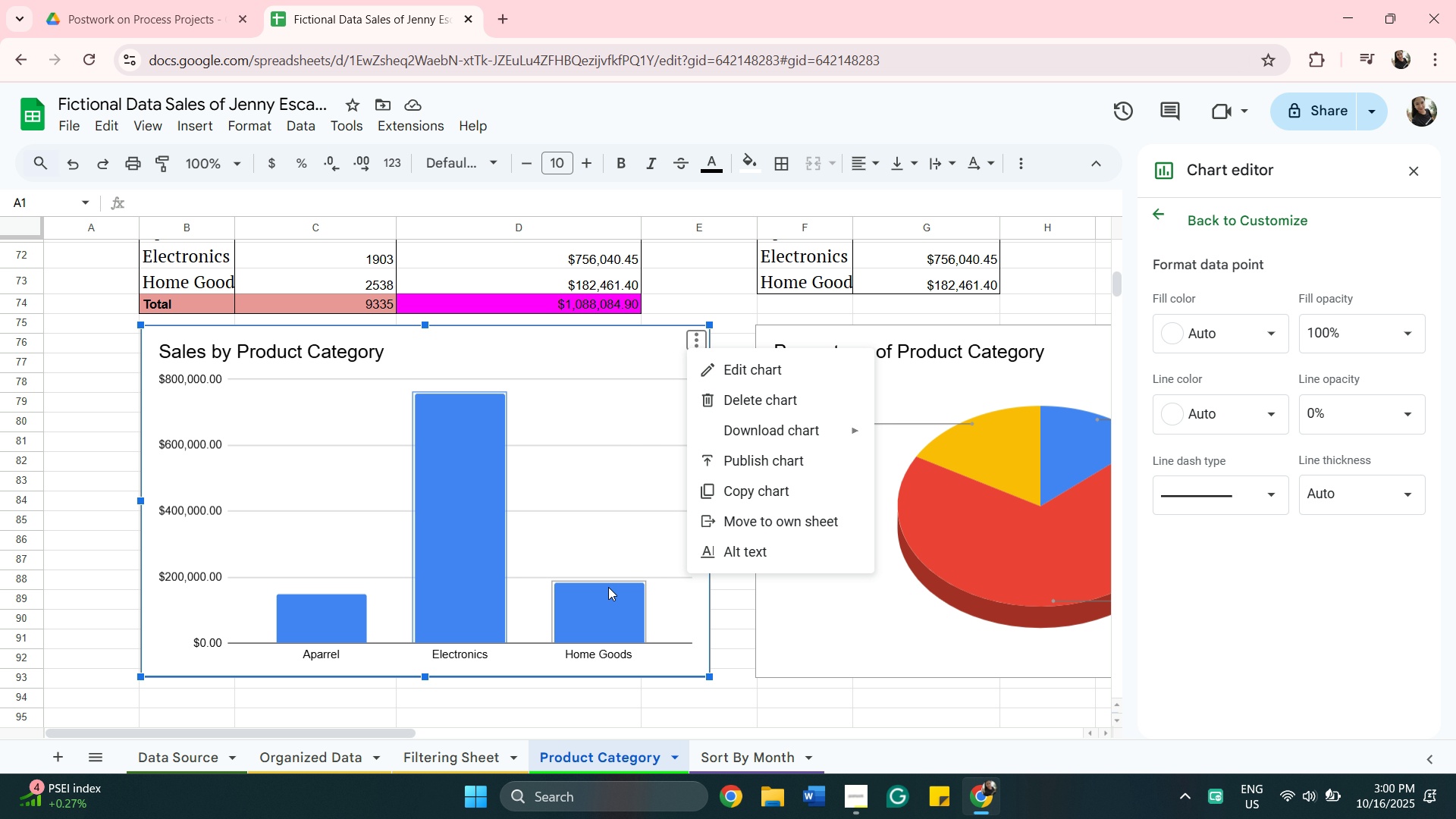 
wait(10.84)
 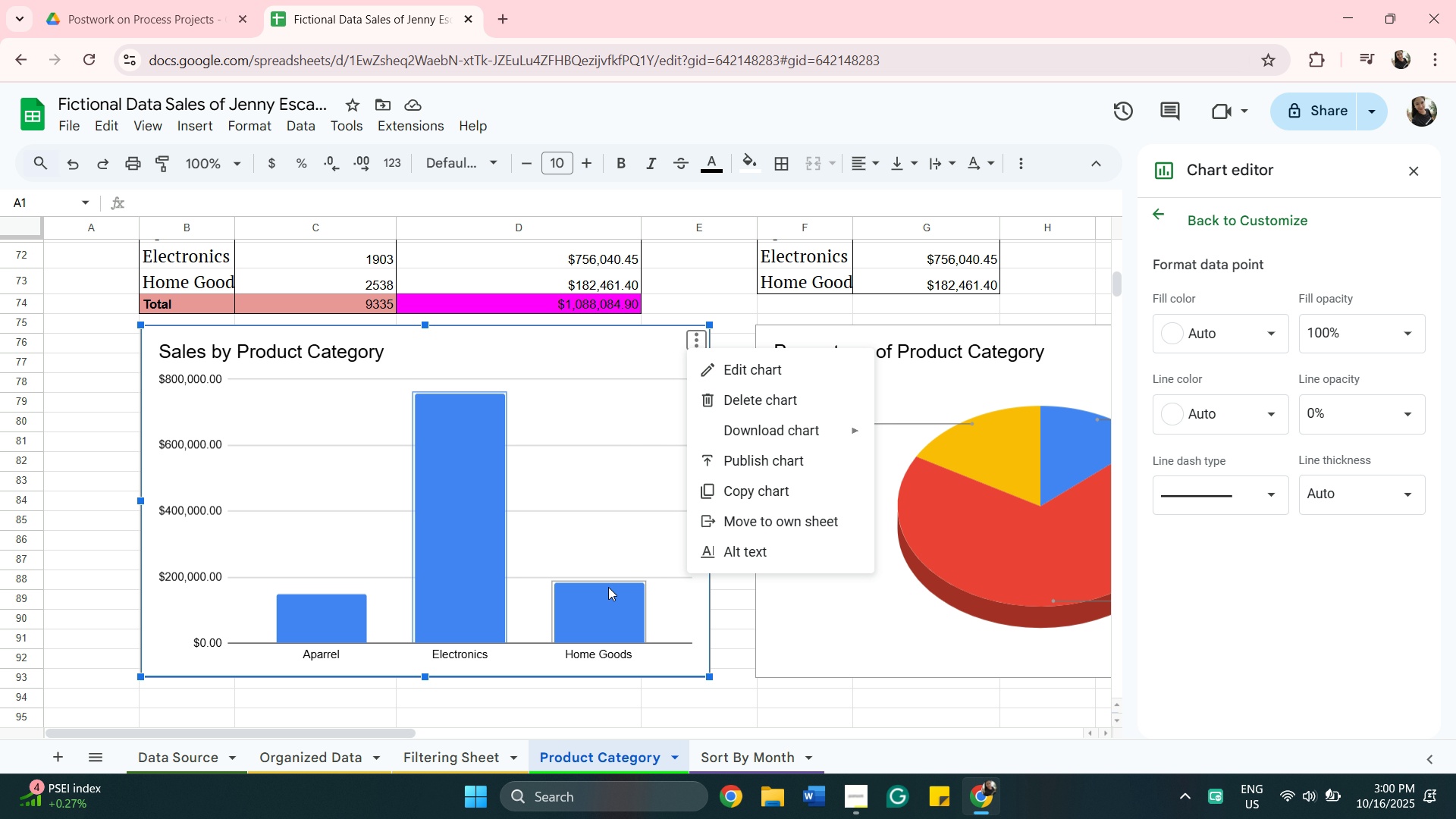 
left_click([305, 653])
 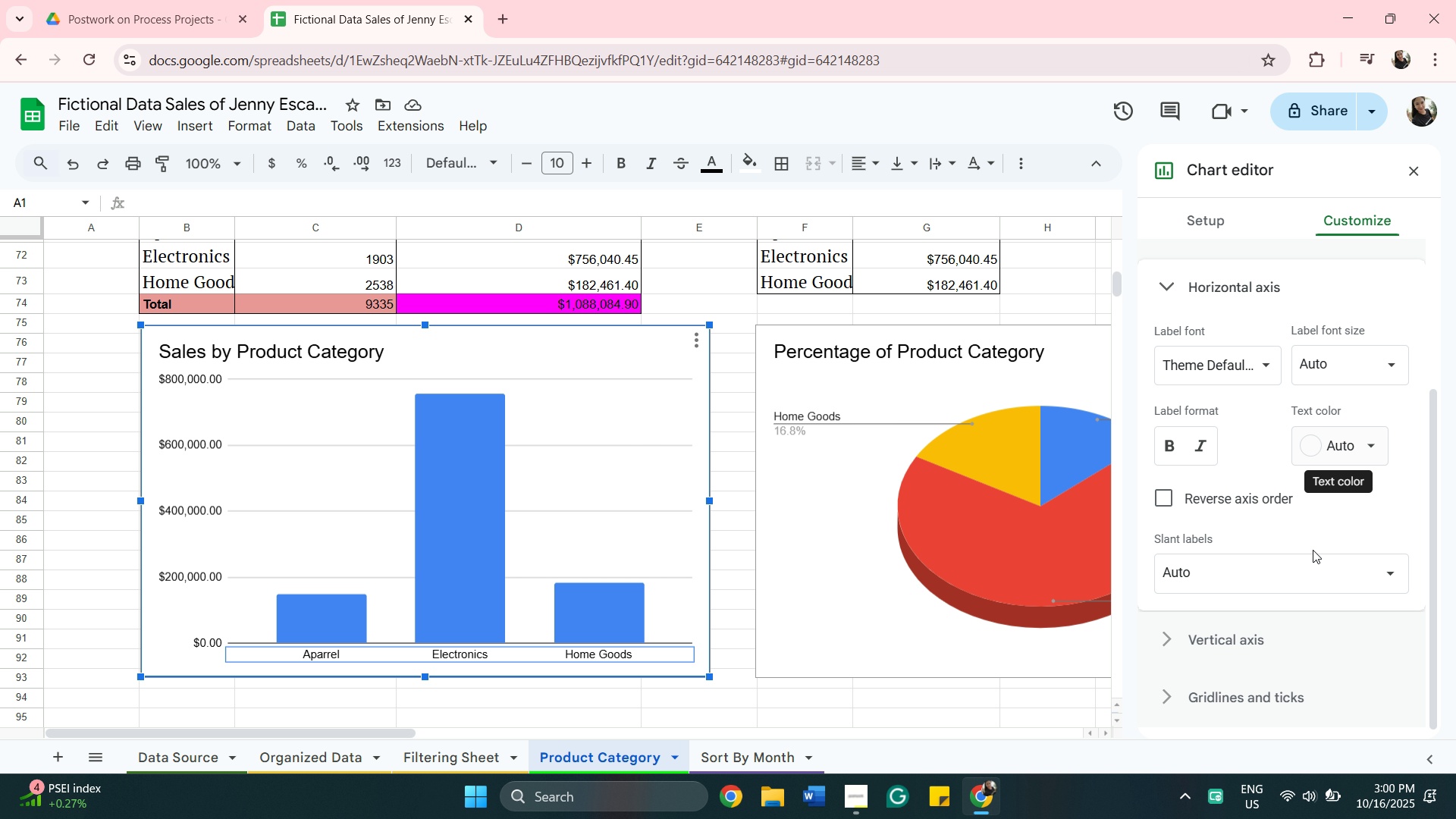 
wait(5.24)
 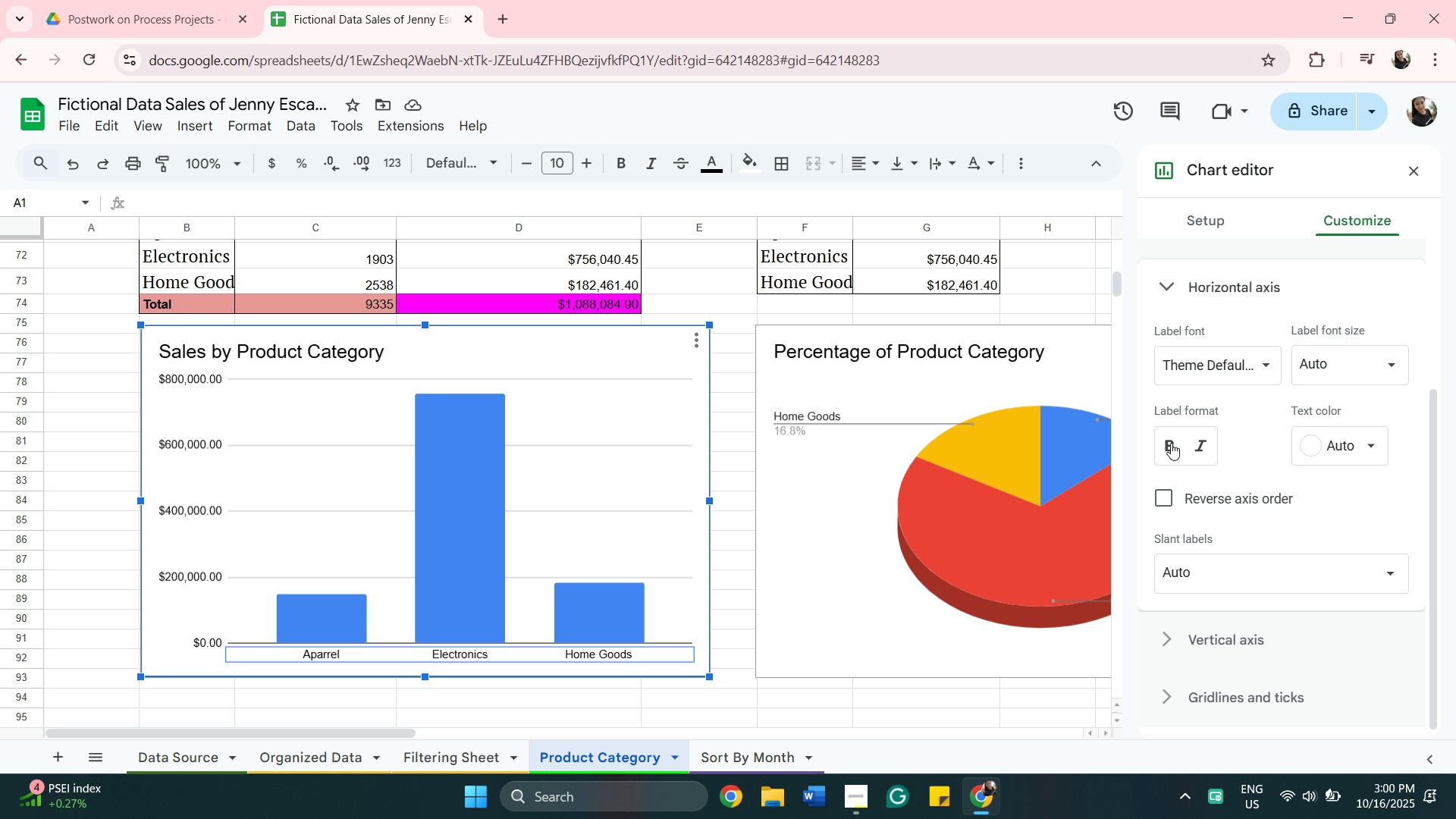 
left_click([1276, 371])
 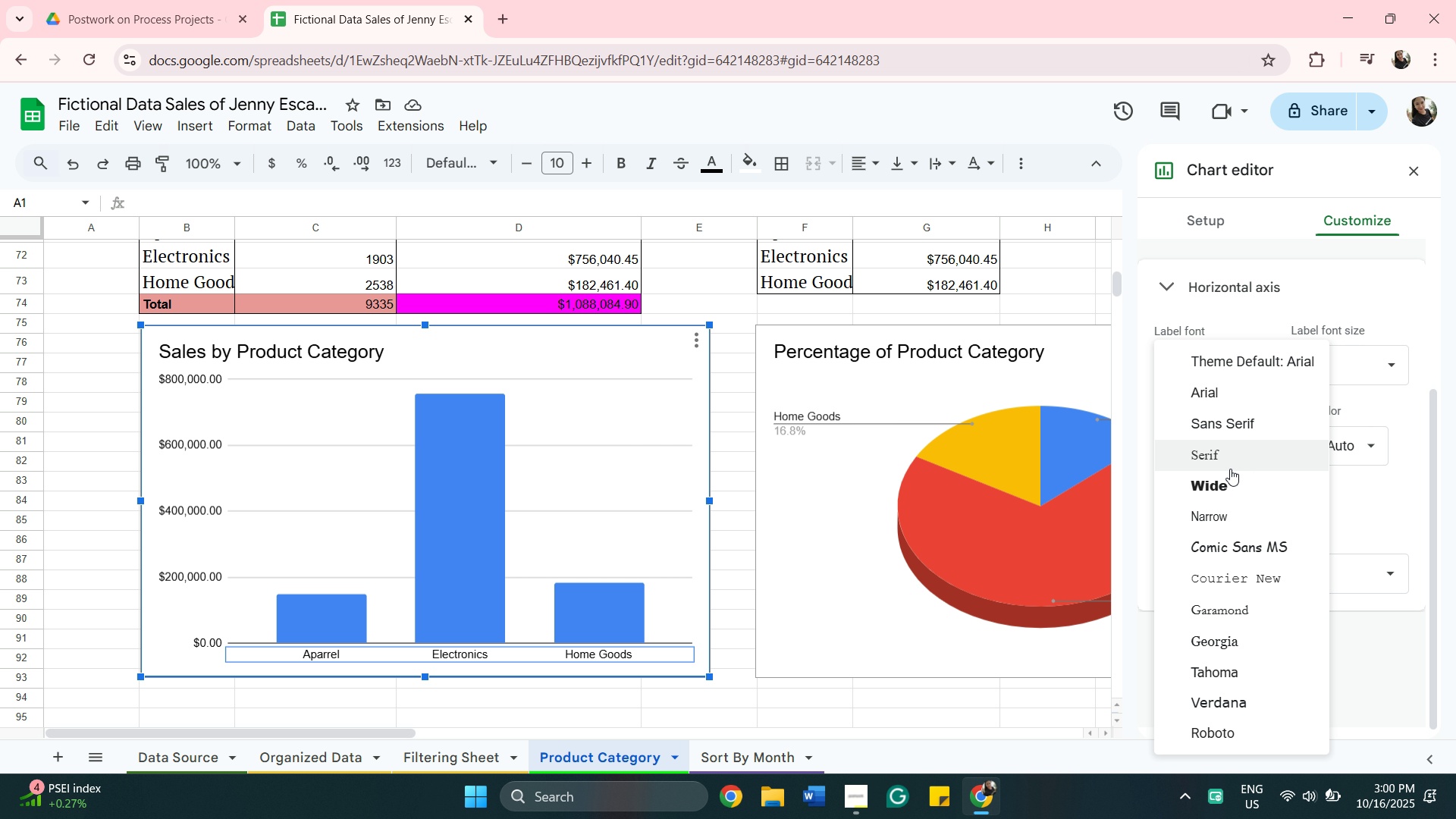 
left_click([1230, 469])
 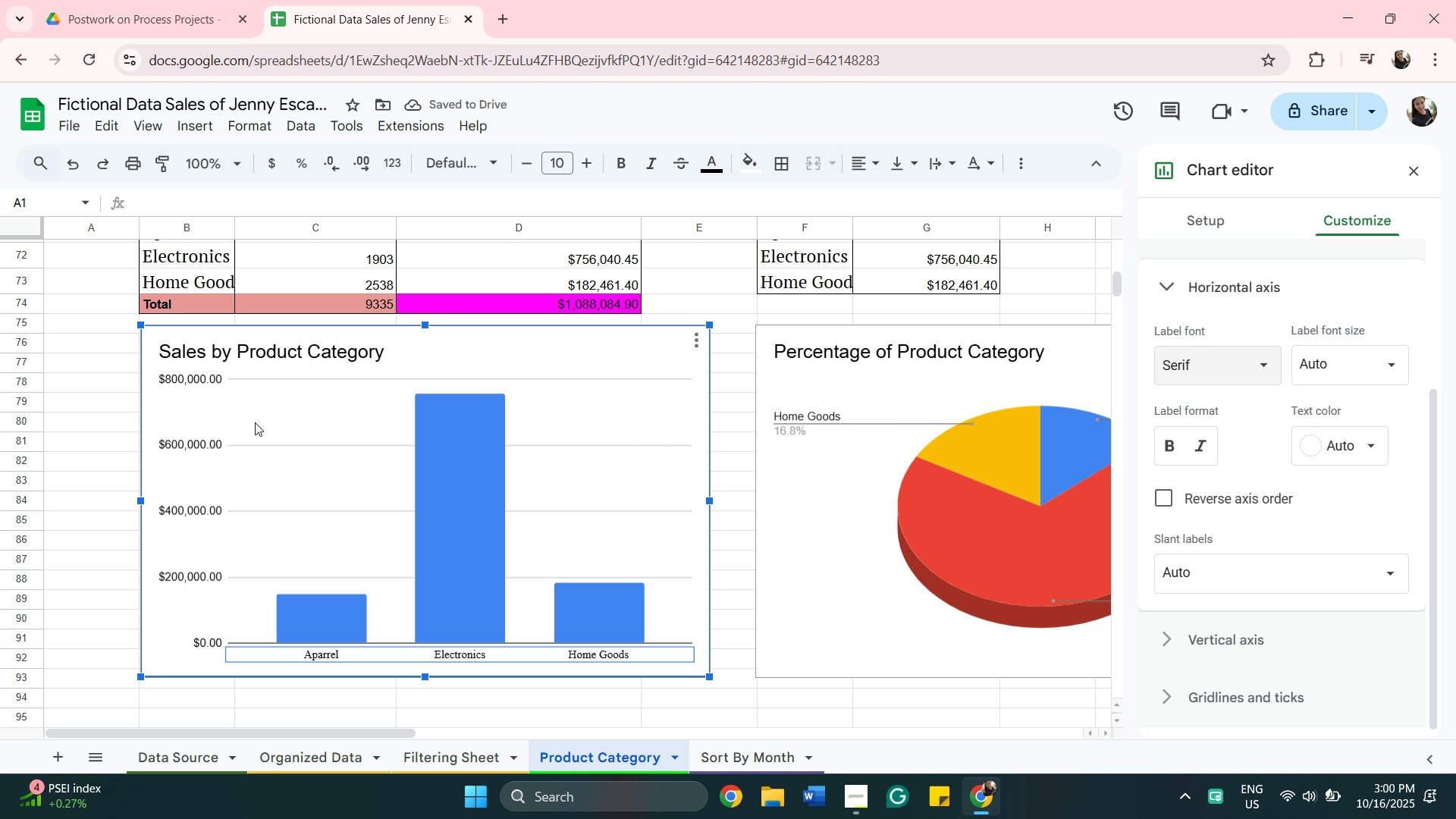 
left_click([211, 431])
 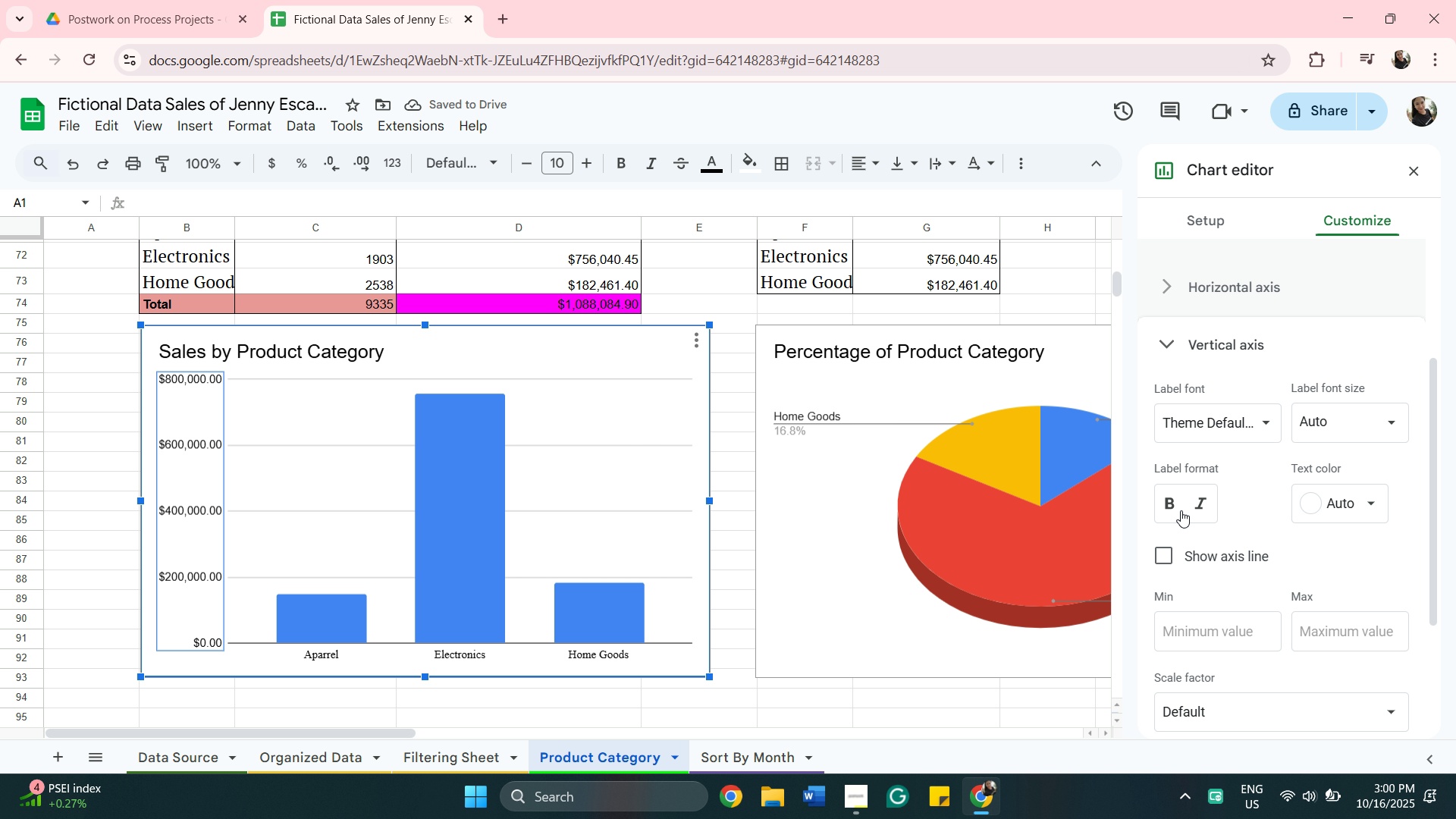 
left_click([1175, 507])
 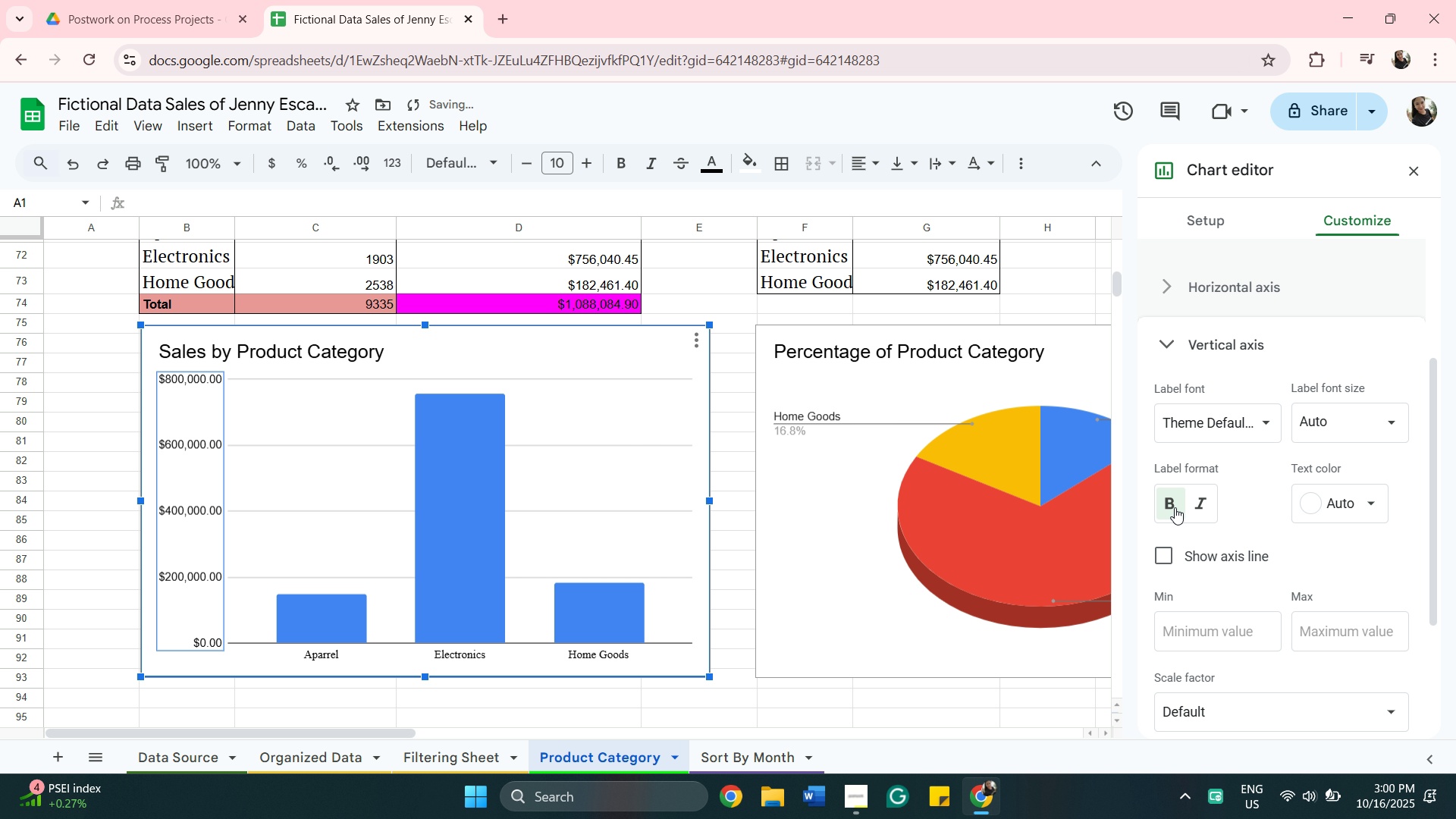 
left_click([1175, 507])
 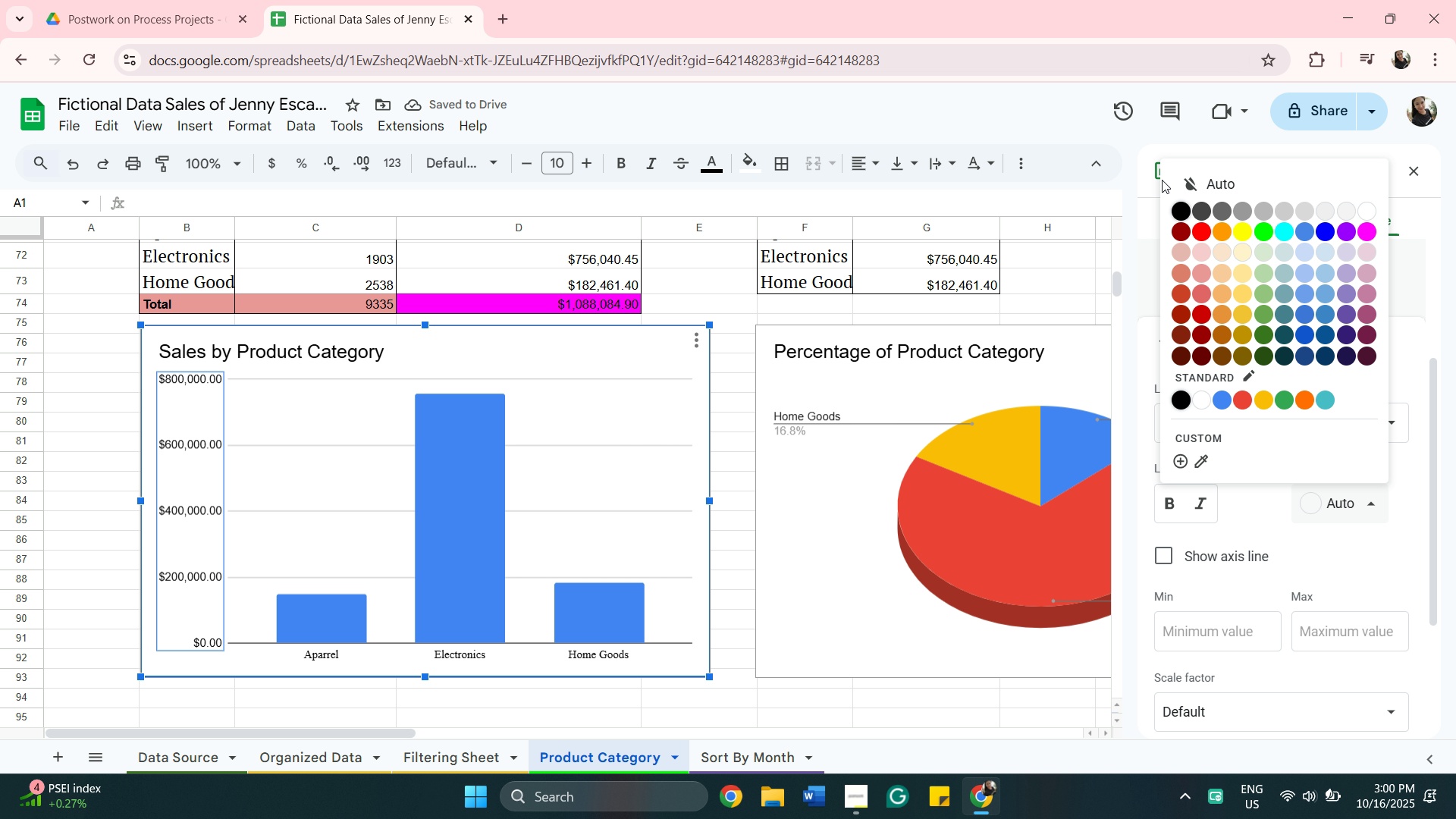 
left_click([1176, 206])
 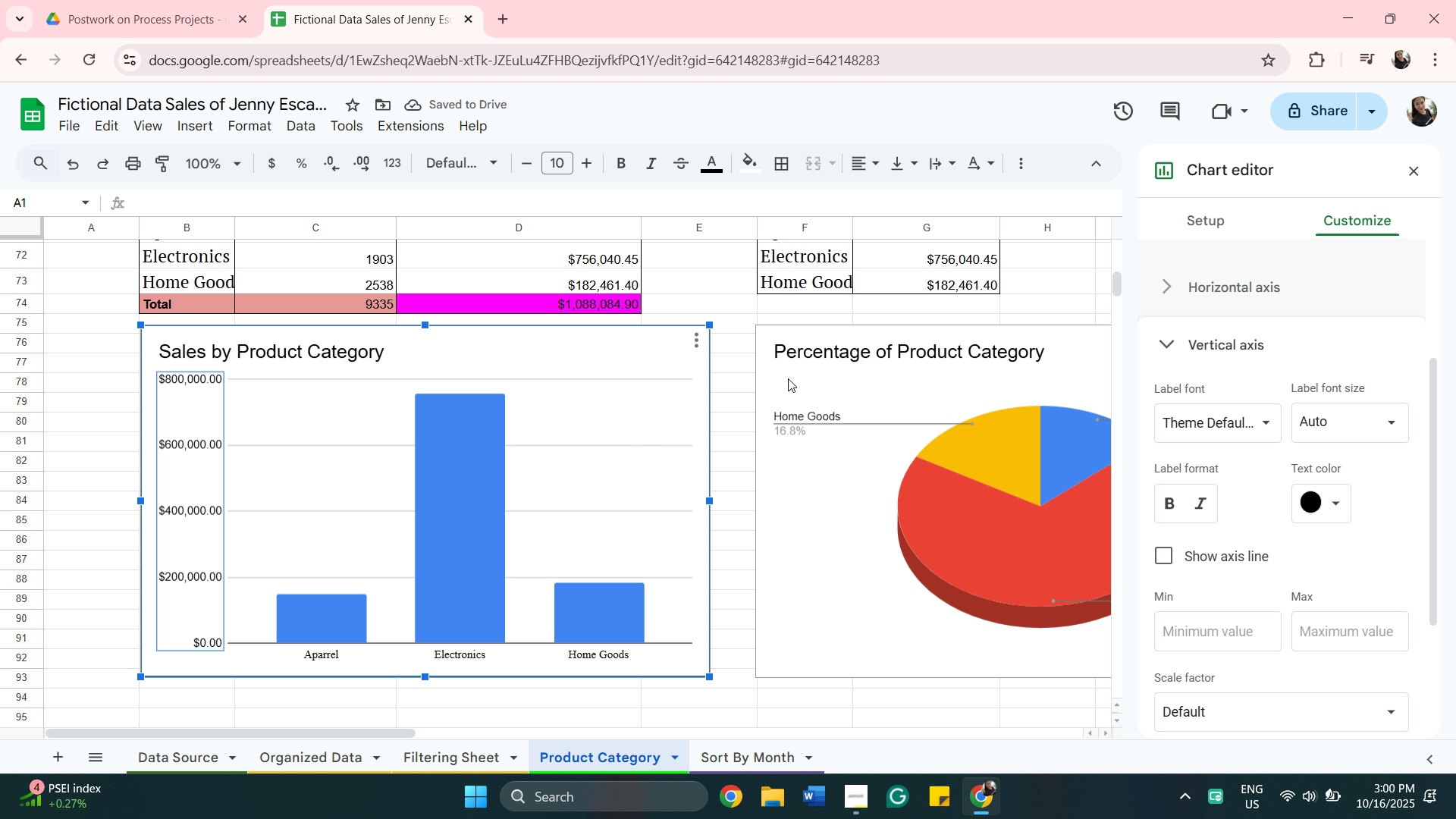 
wait(5.9)
 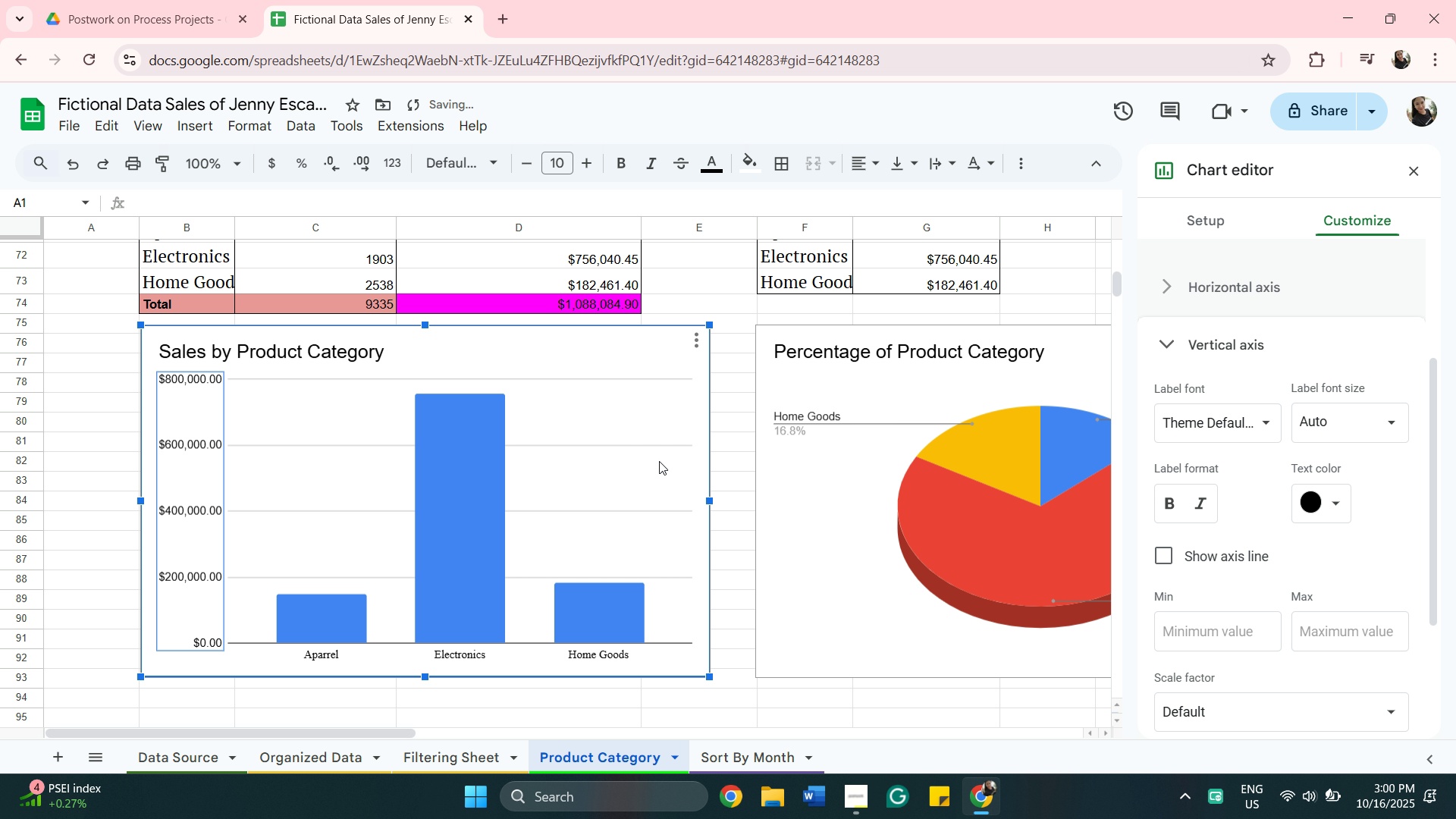 
left_click([482, 433])
 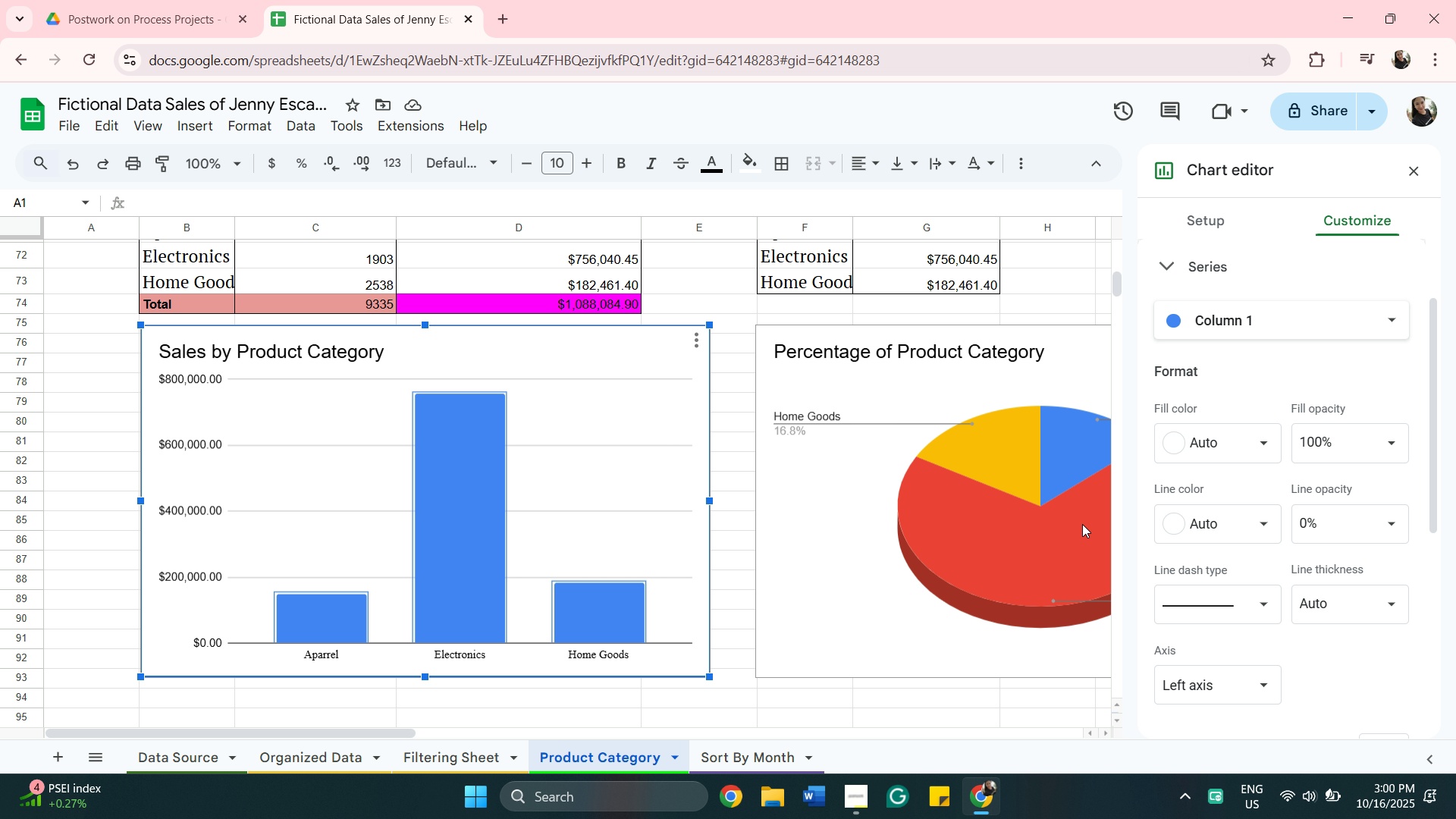 
scroll: coordinate [1411, 553], scroll_direction: down, amount: 8.0
 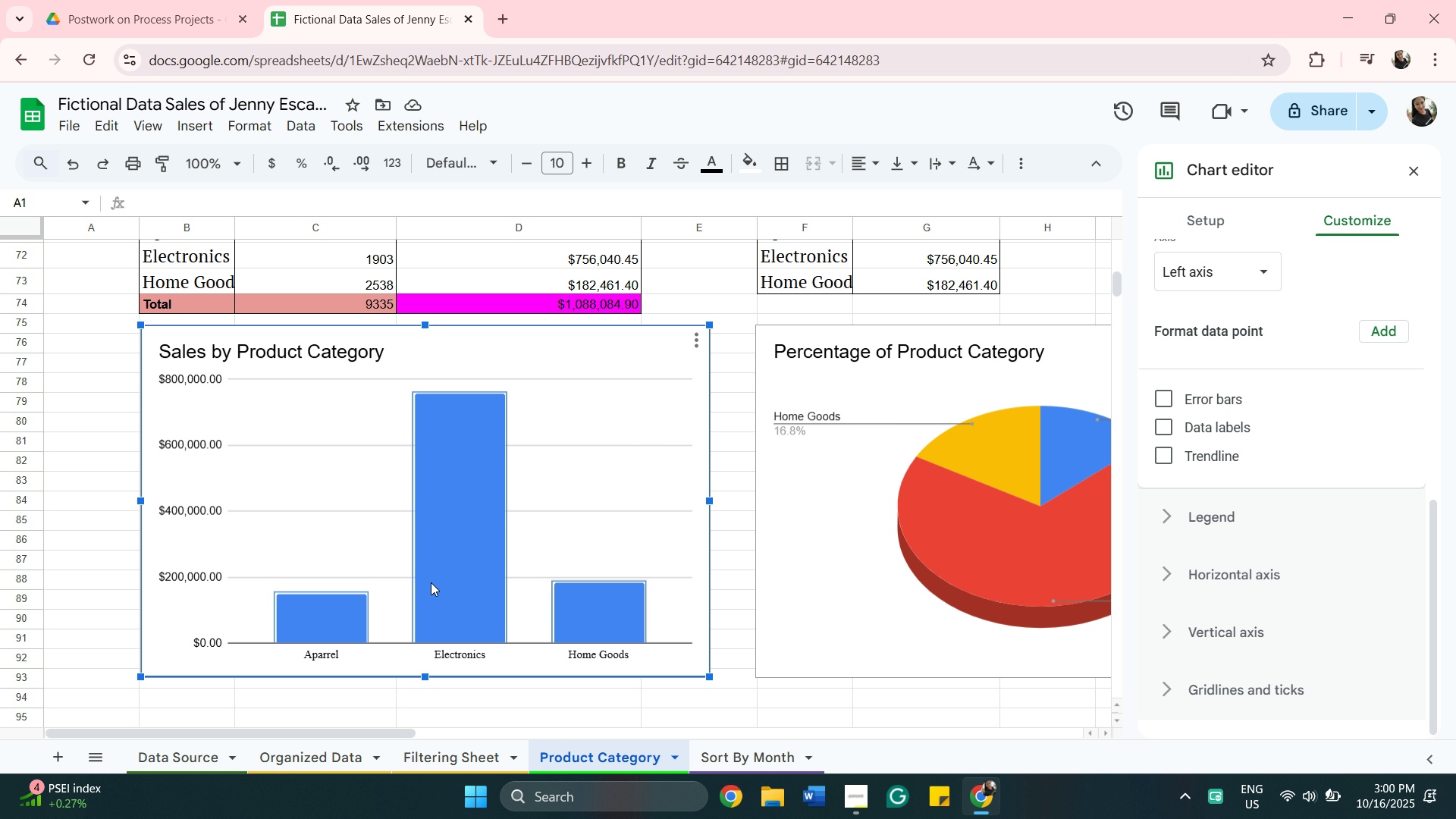 
left_click([443, 576])
 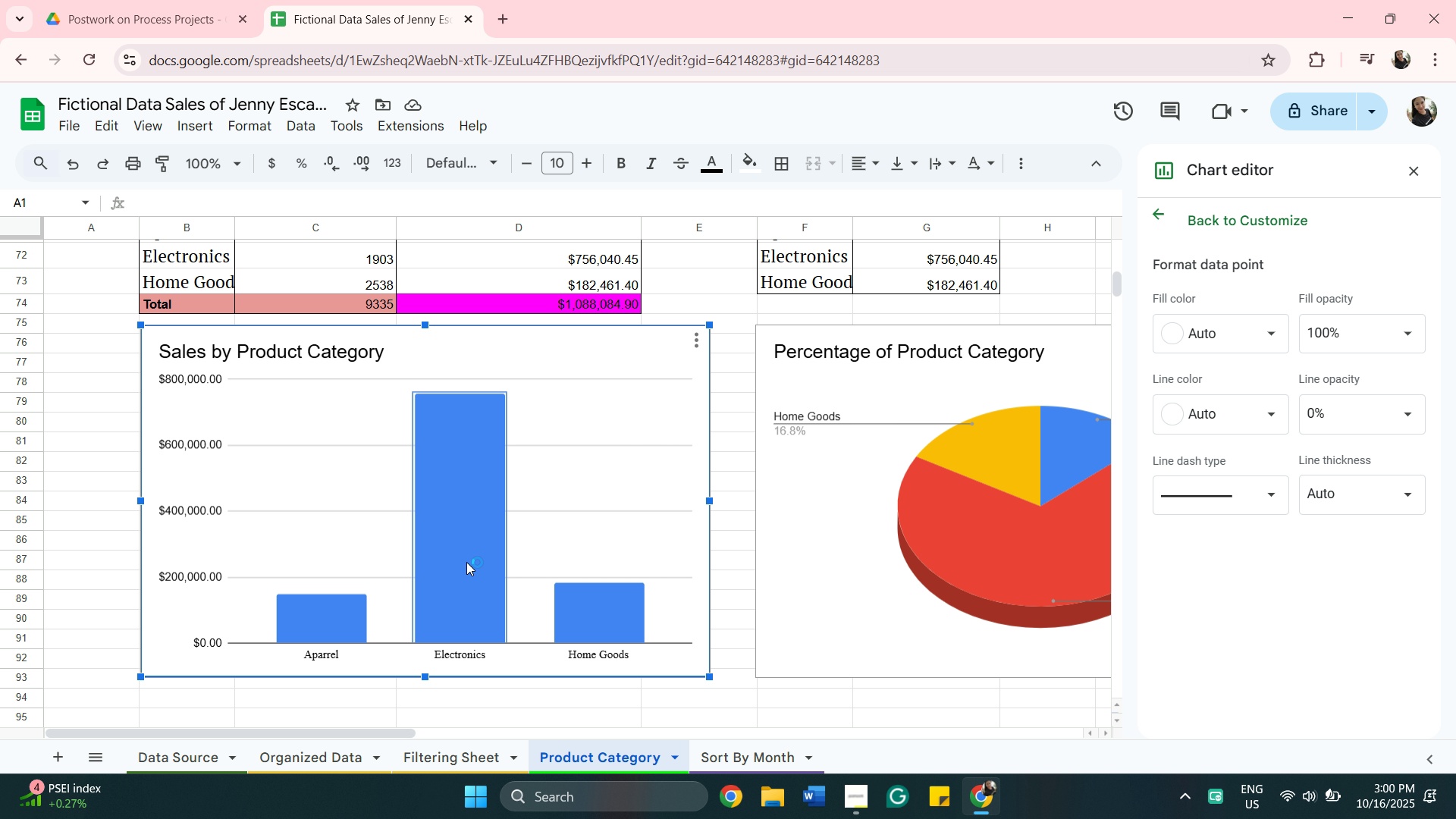 
left_click([466, 562])
 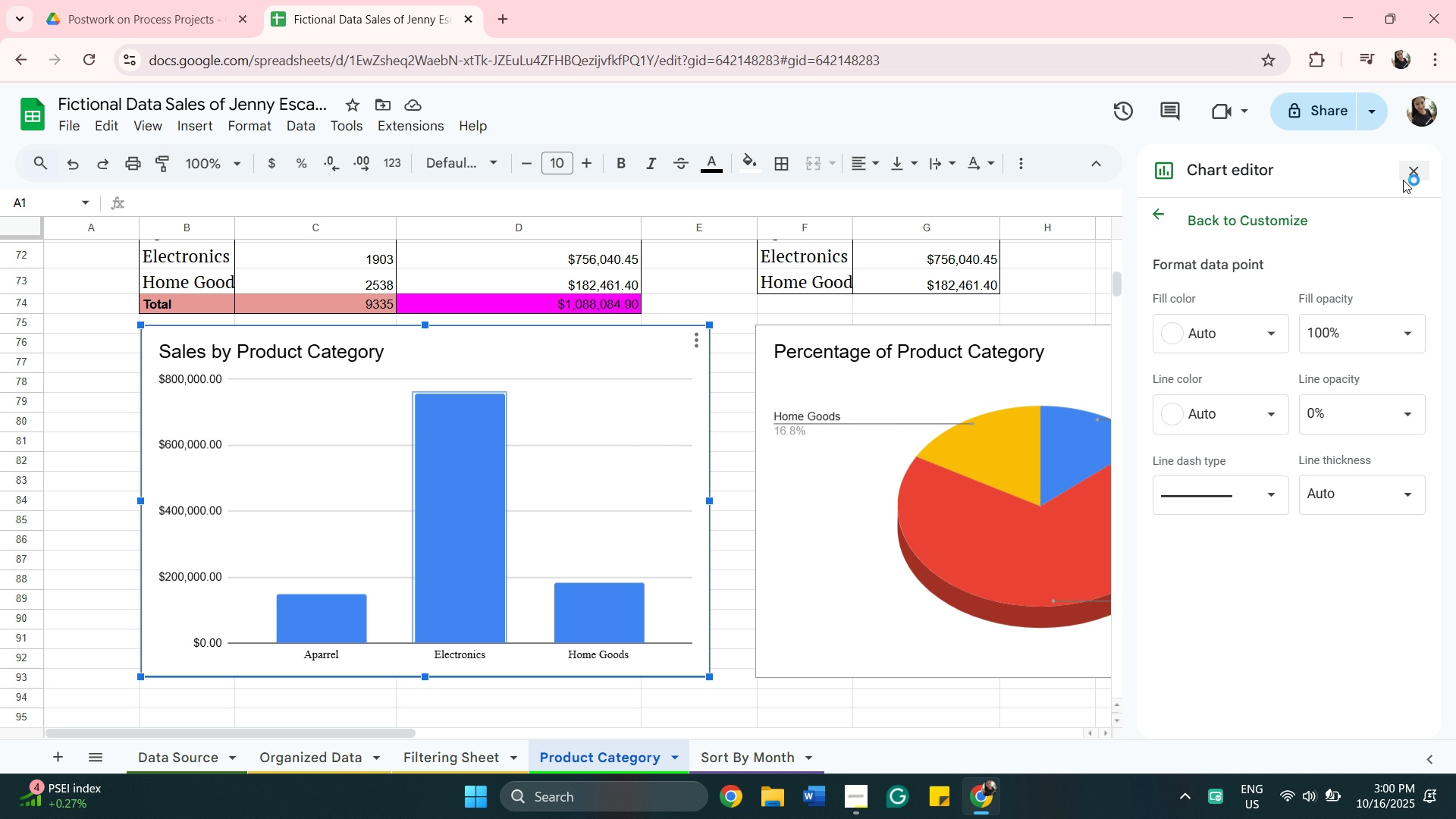 
left_click([1410, 177])
 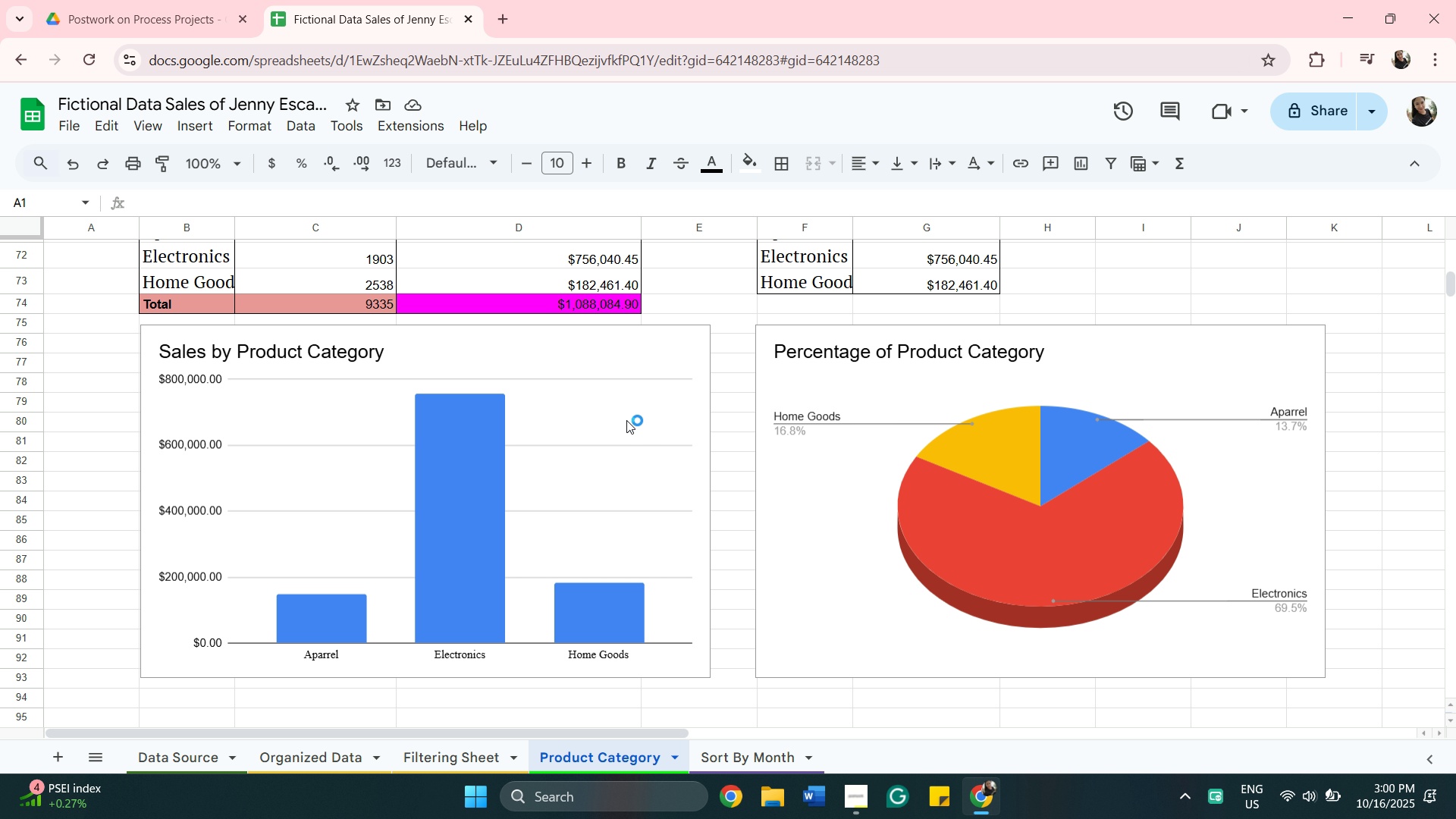 
left_click([626, 420])
 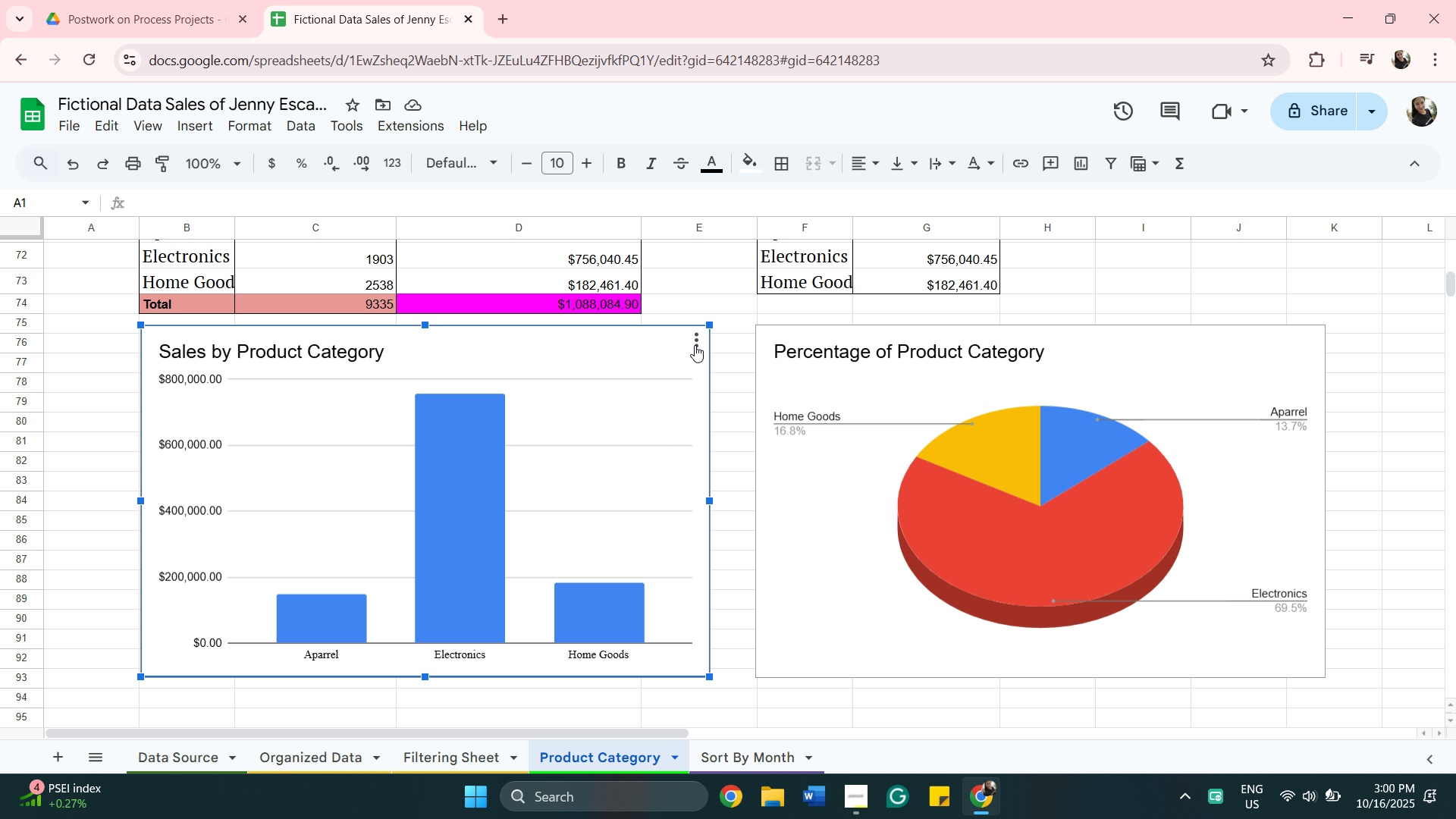 
left_click([695, 345])
 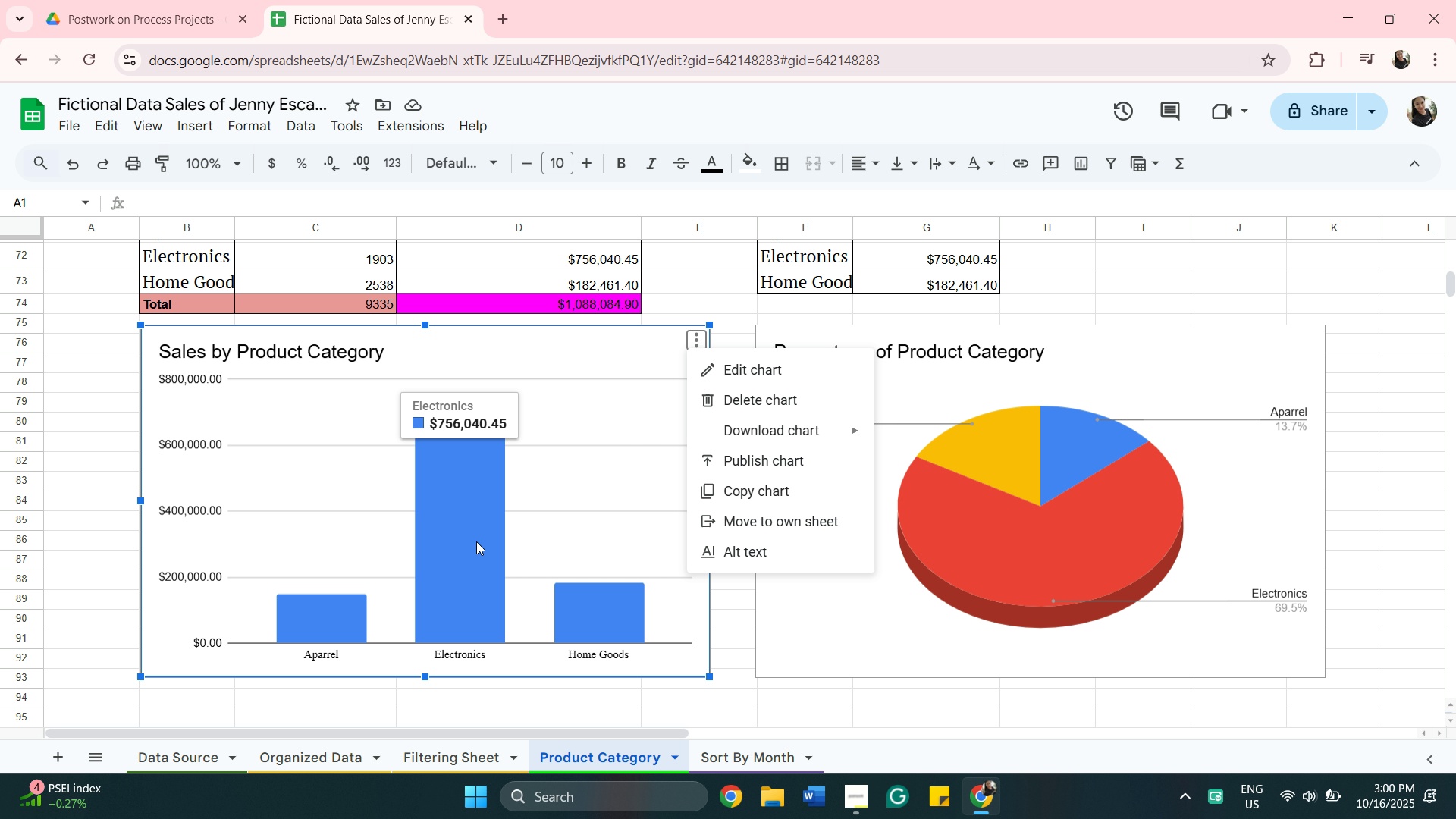 
double_click([476, 541])
 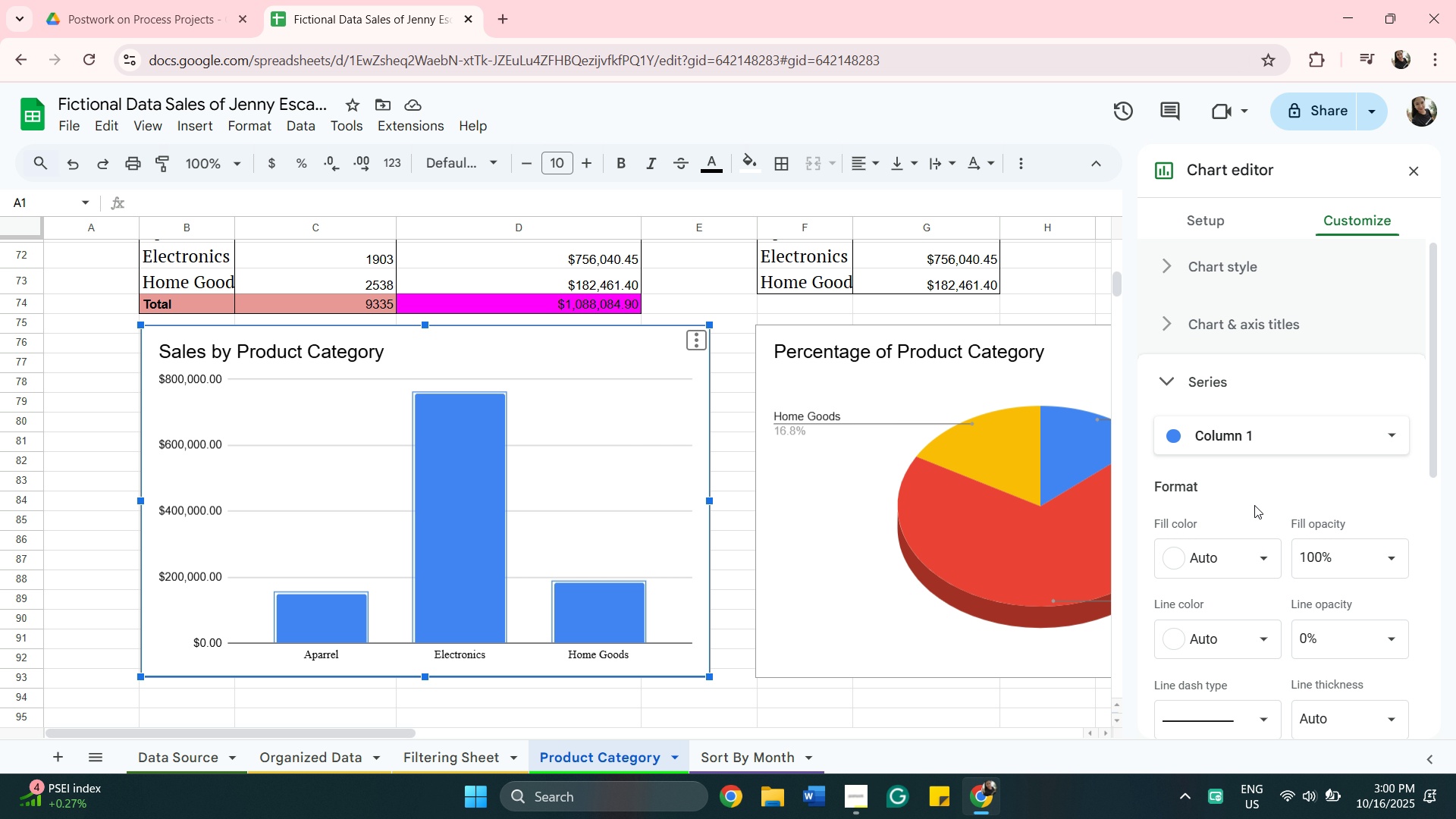 
scroll: coordinate [1289, 572], scroll_direction: down, amount: 4.0
 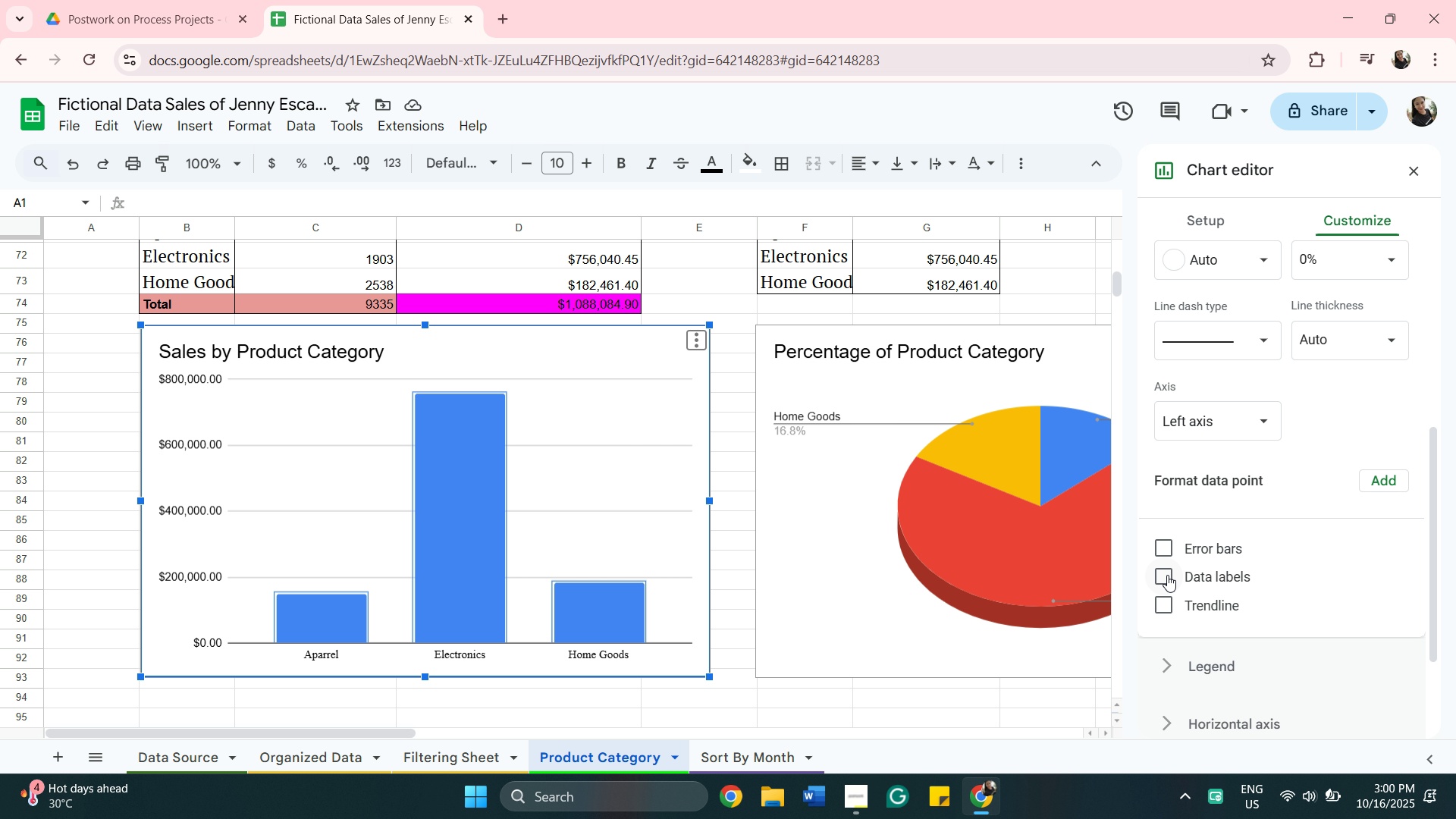 
left_click([1167, 575])
 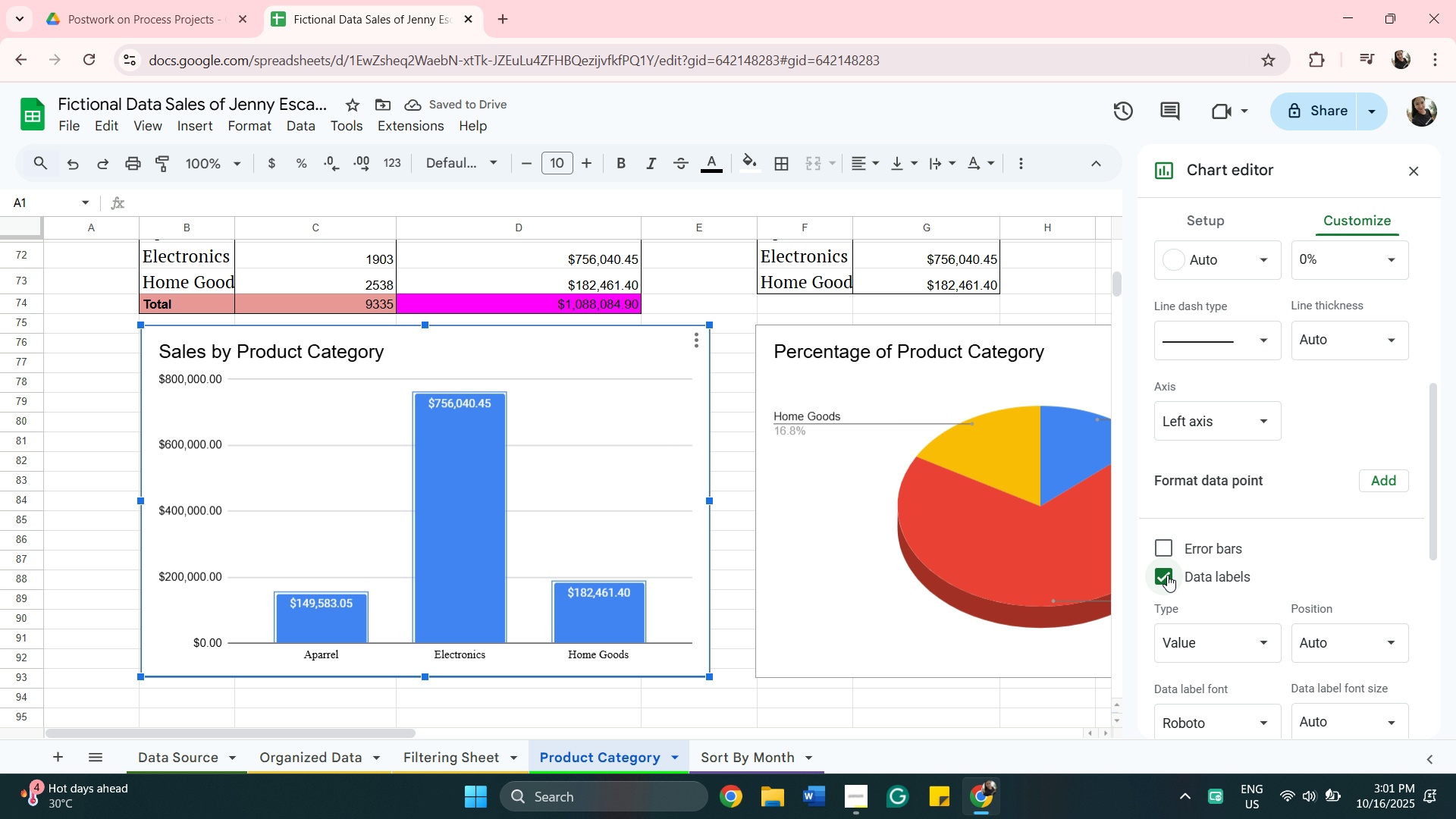 
wait(8.33)
 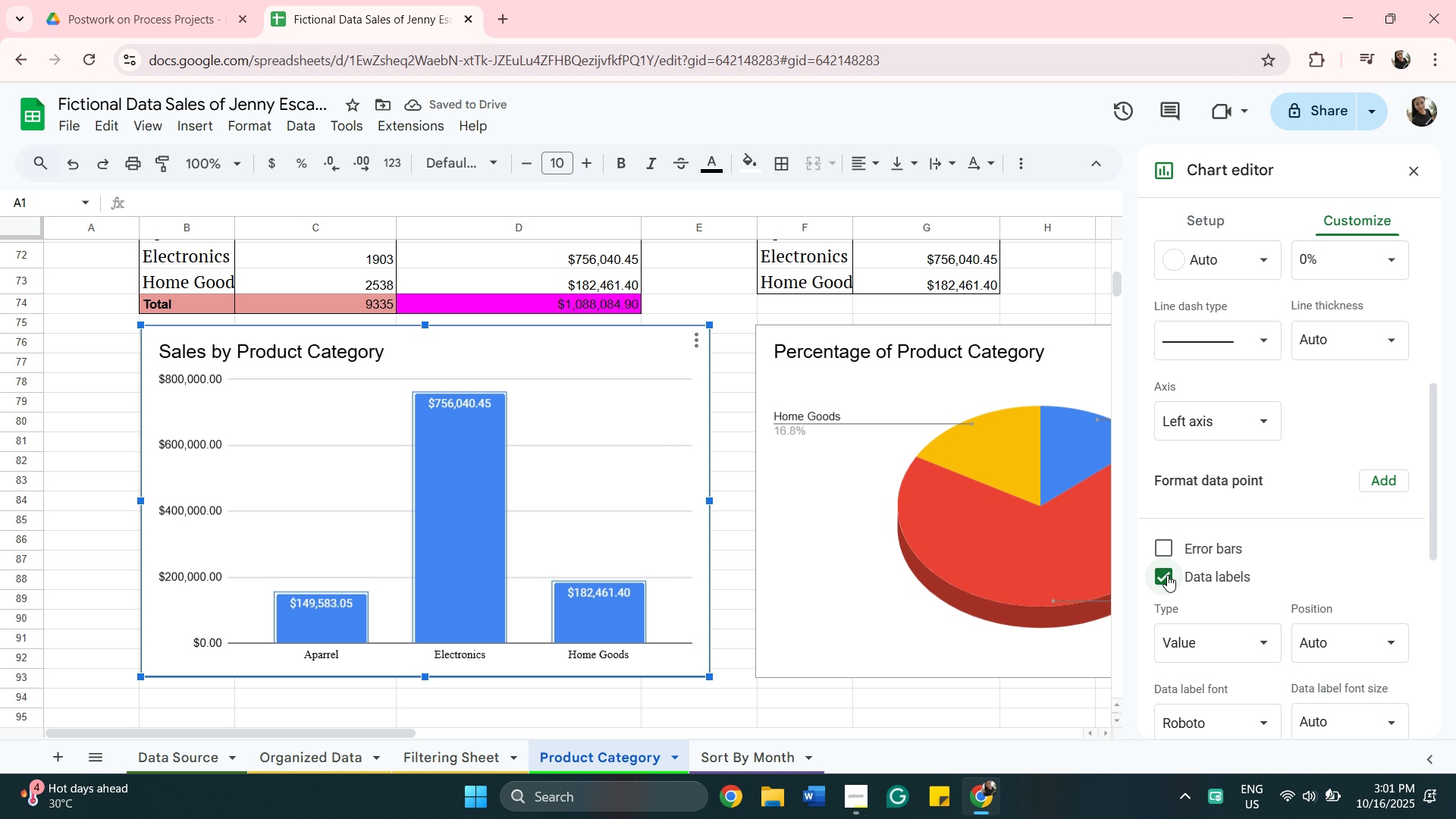 
scroll: coordinate [1214, 635], scroll_direction: down, amount: 2.0
 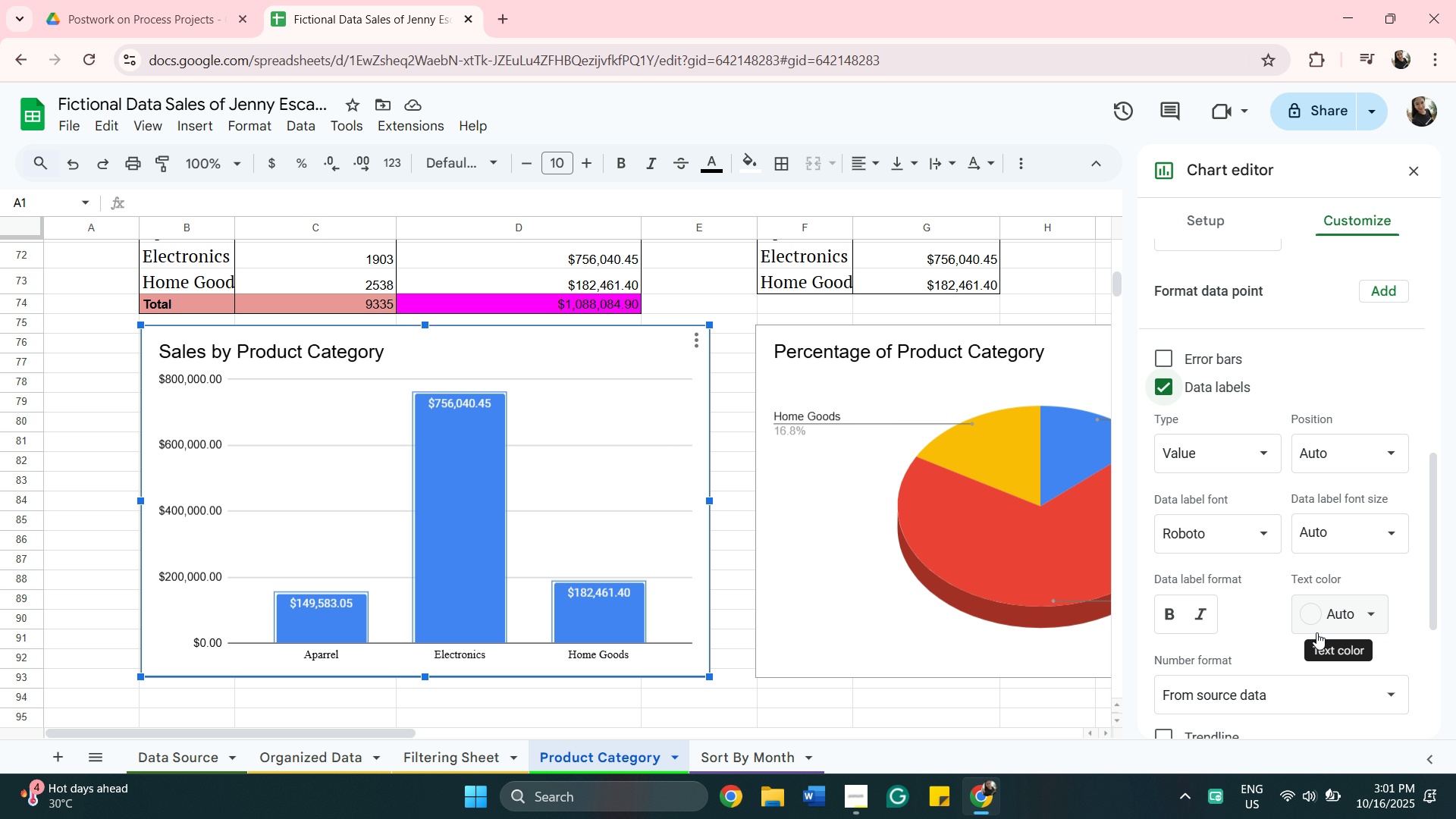 
left_click([1369, 626])
 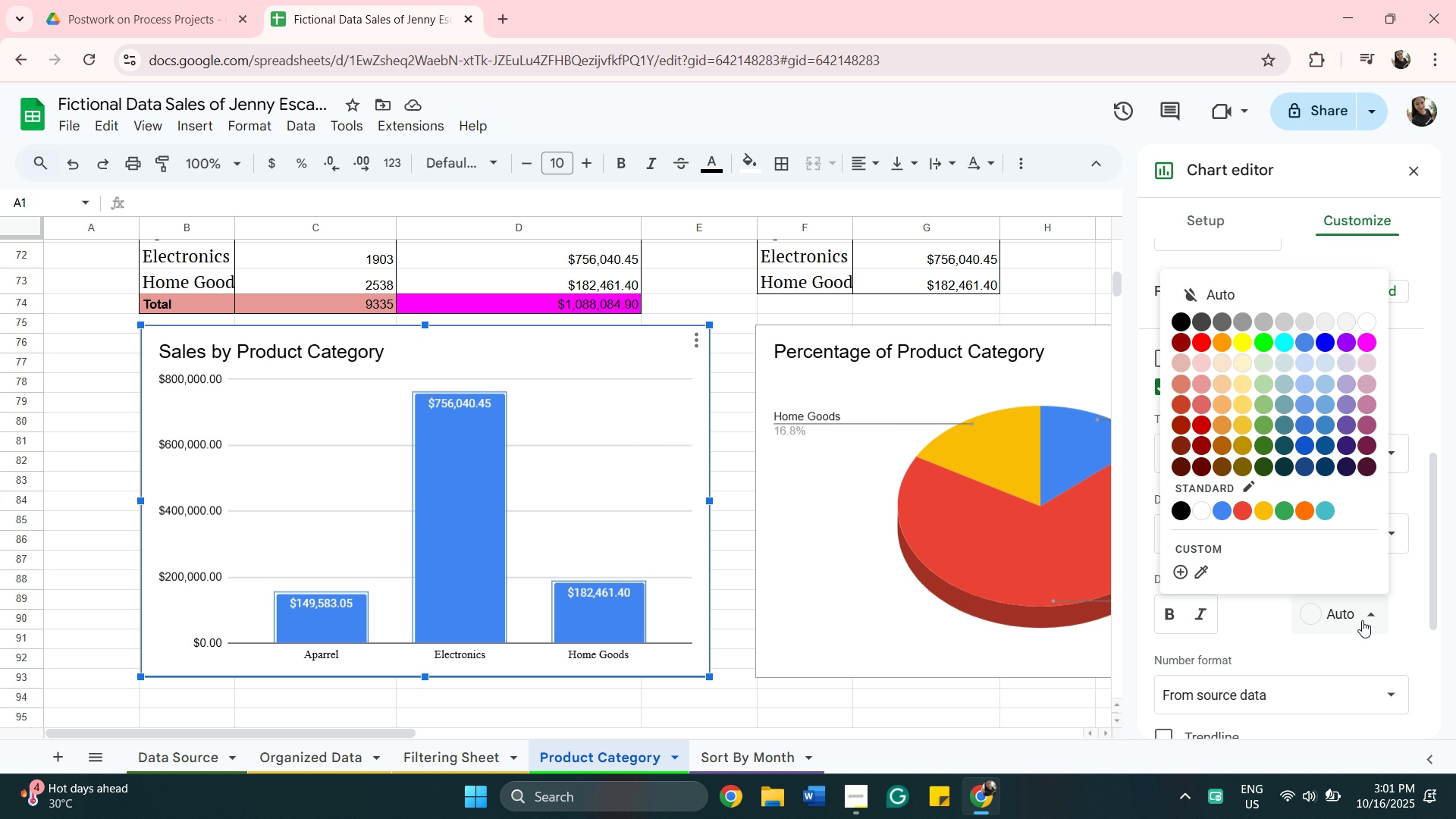 
scroll: coordinate [1361, 620], scroll_direction: down, amount: 1.0
 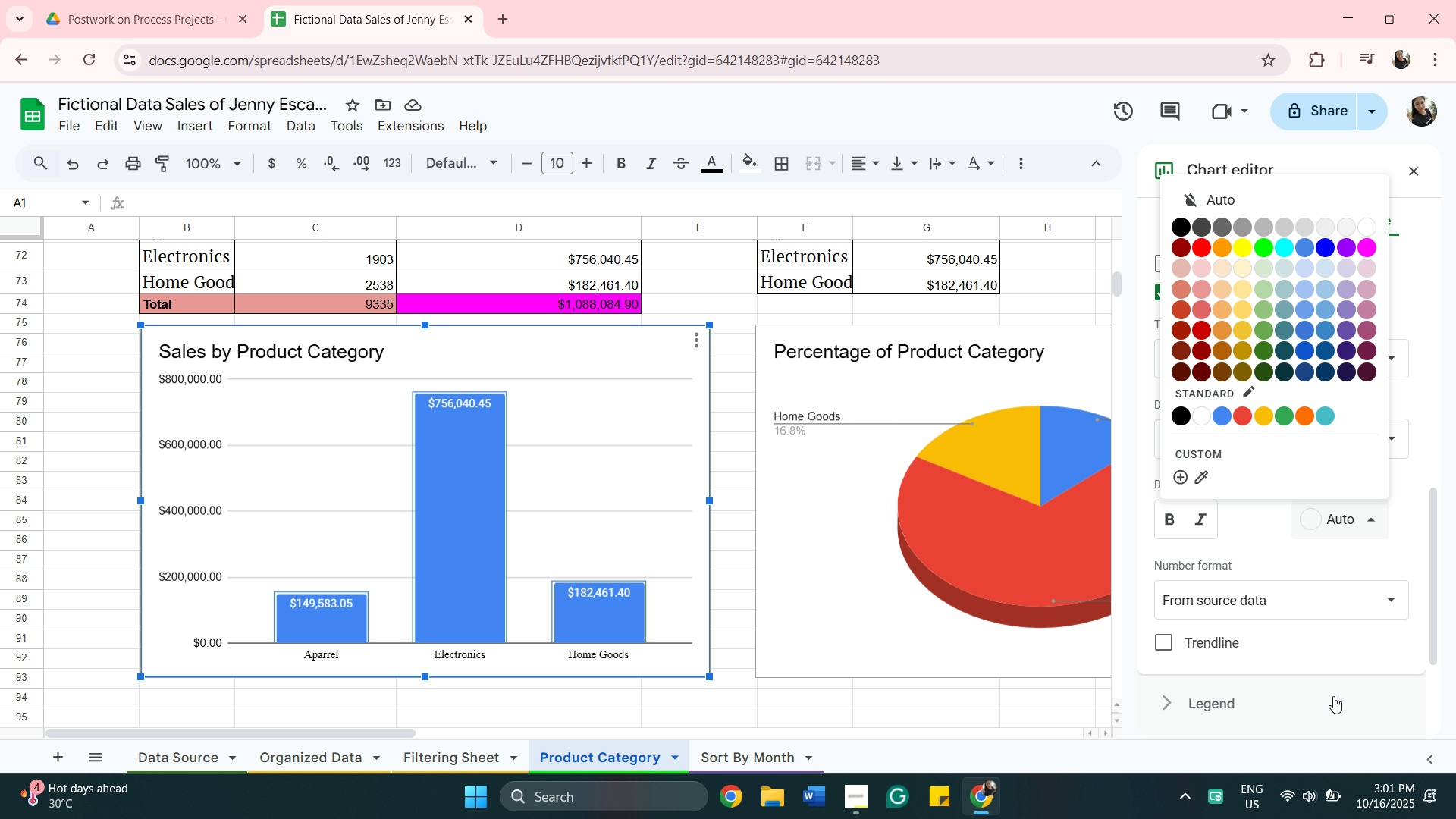 
left_click([1333, 696])
 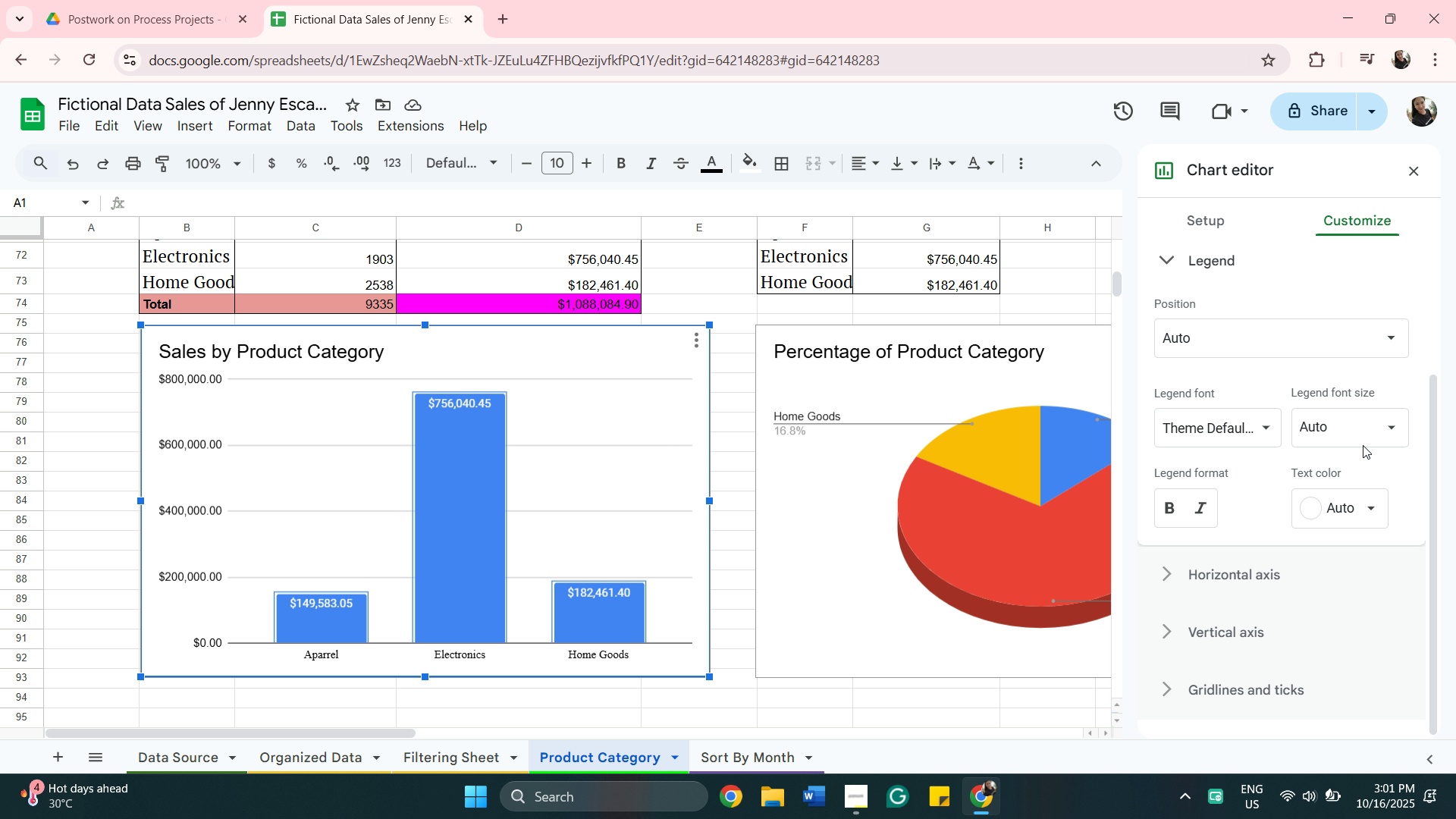 
scroll: coordinate [1162, 575], scroll_direction: up, amount: 1.0
 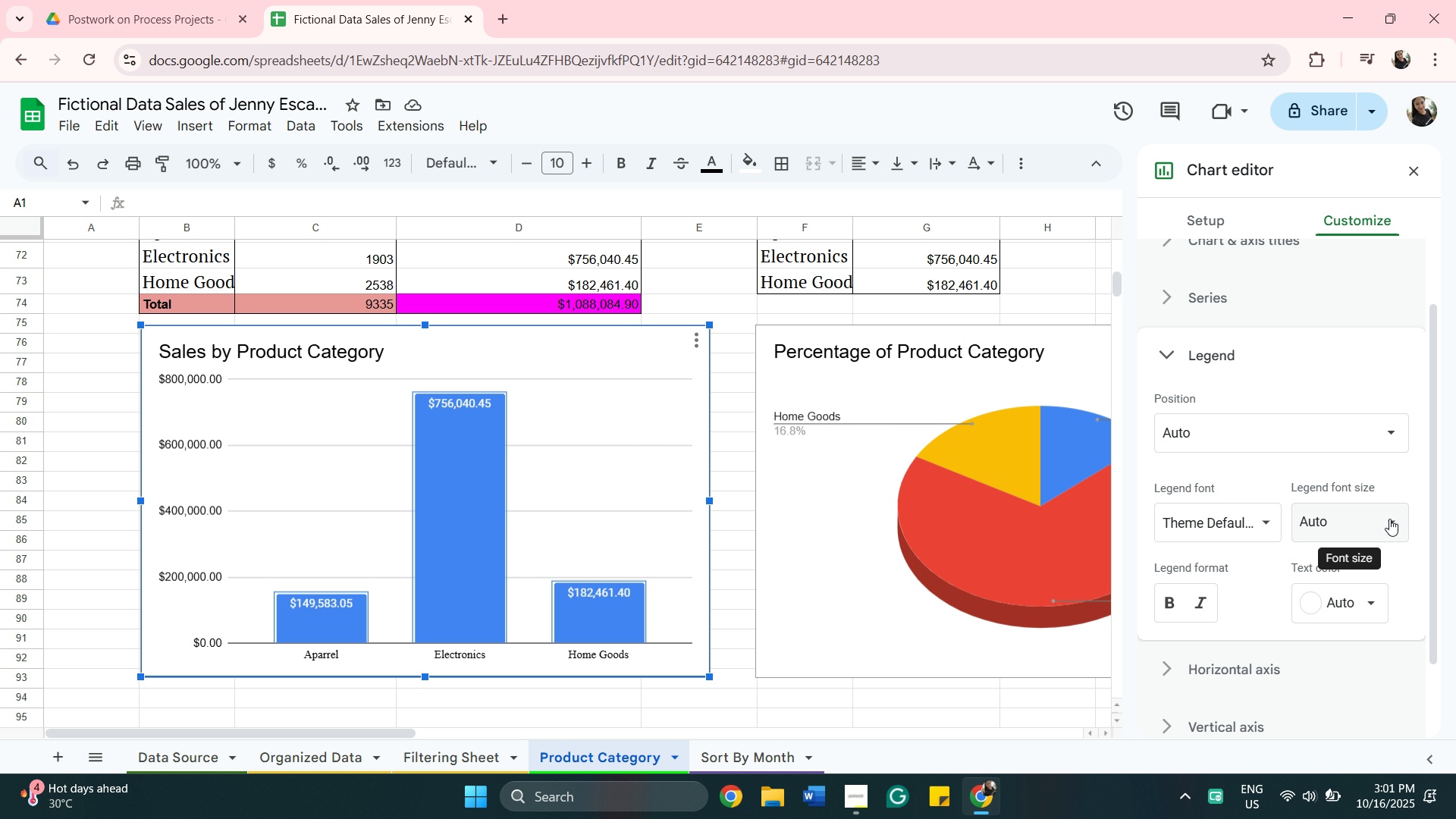 
left_click([1389, 518])
 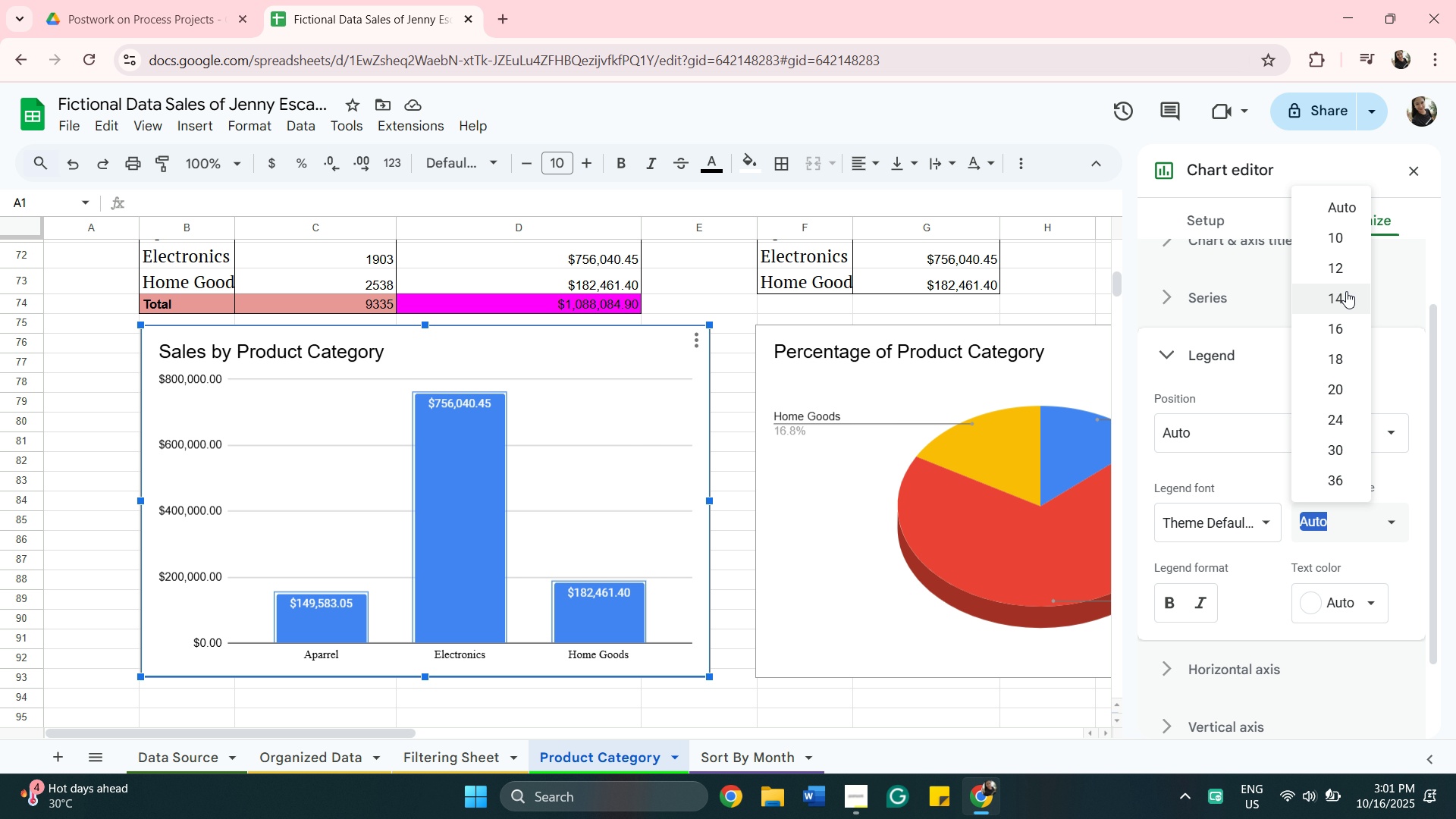 
left_click([1346, 291])
 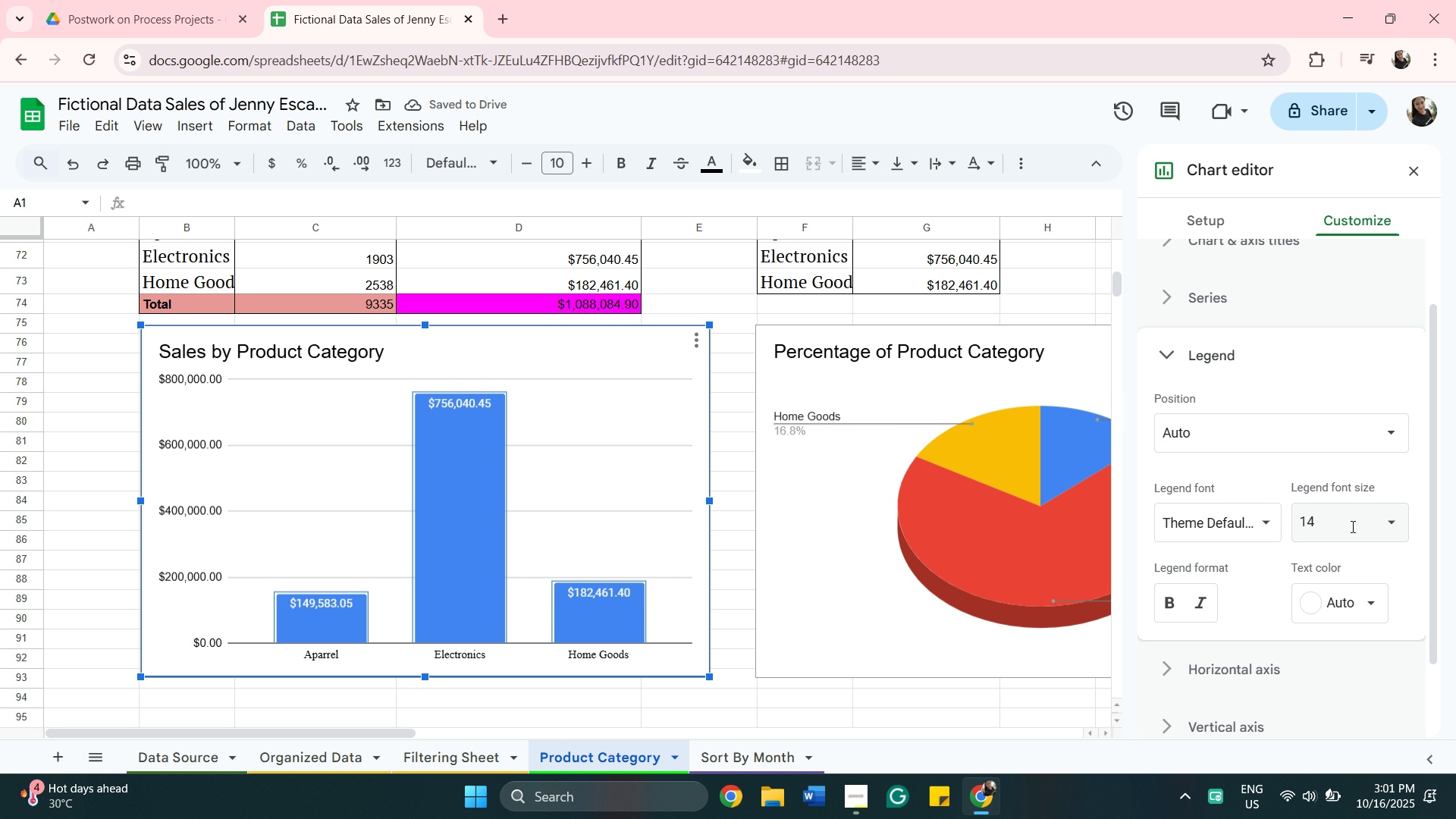 
left_click([1393, 522])
 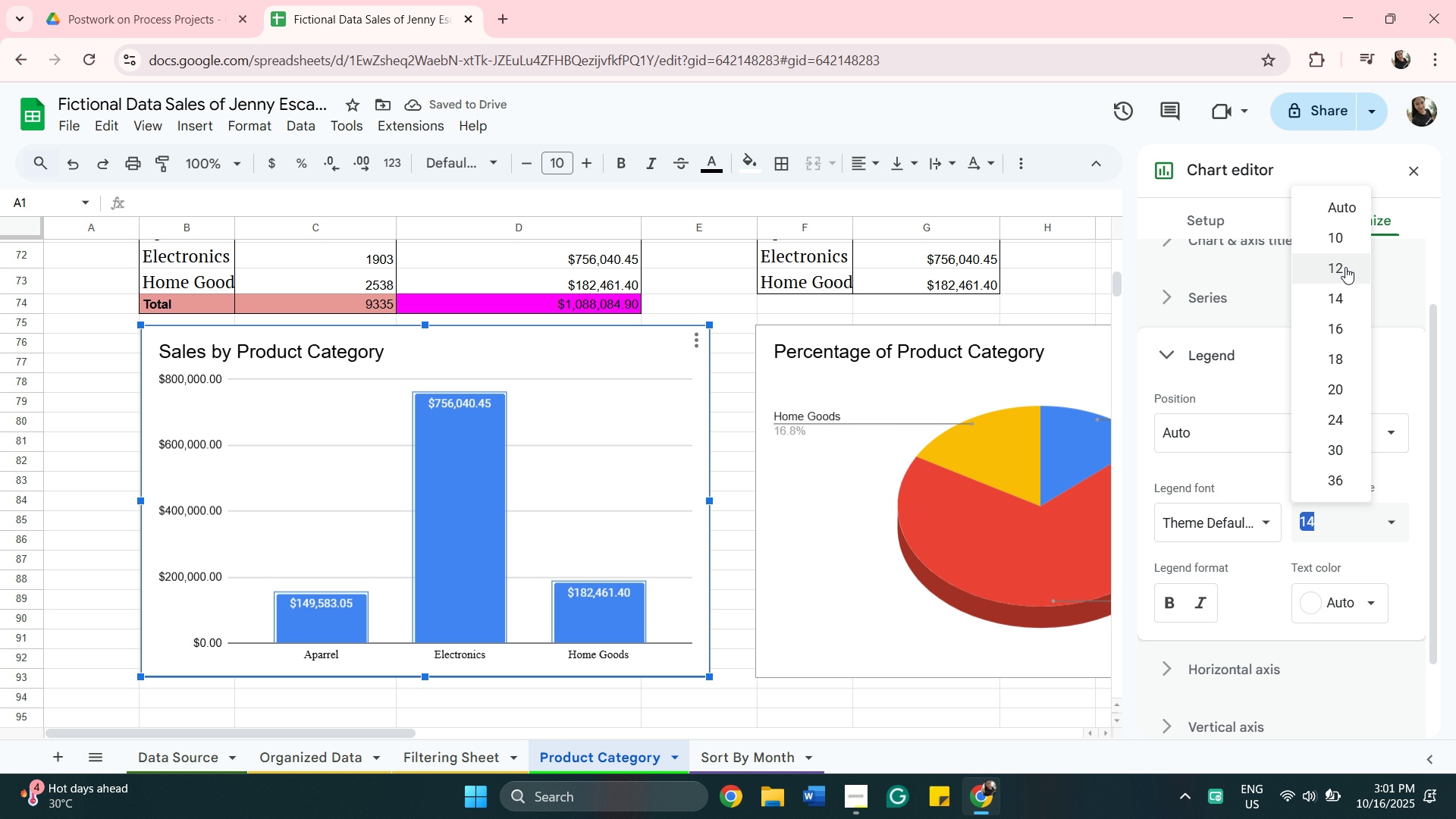 
left_click([1345, 267])
 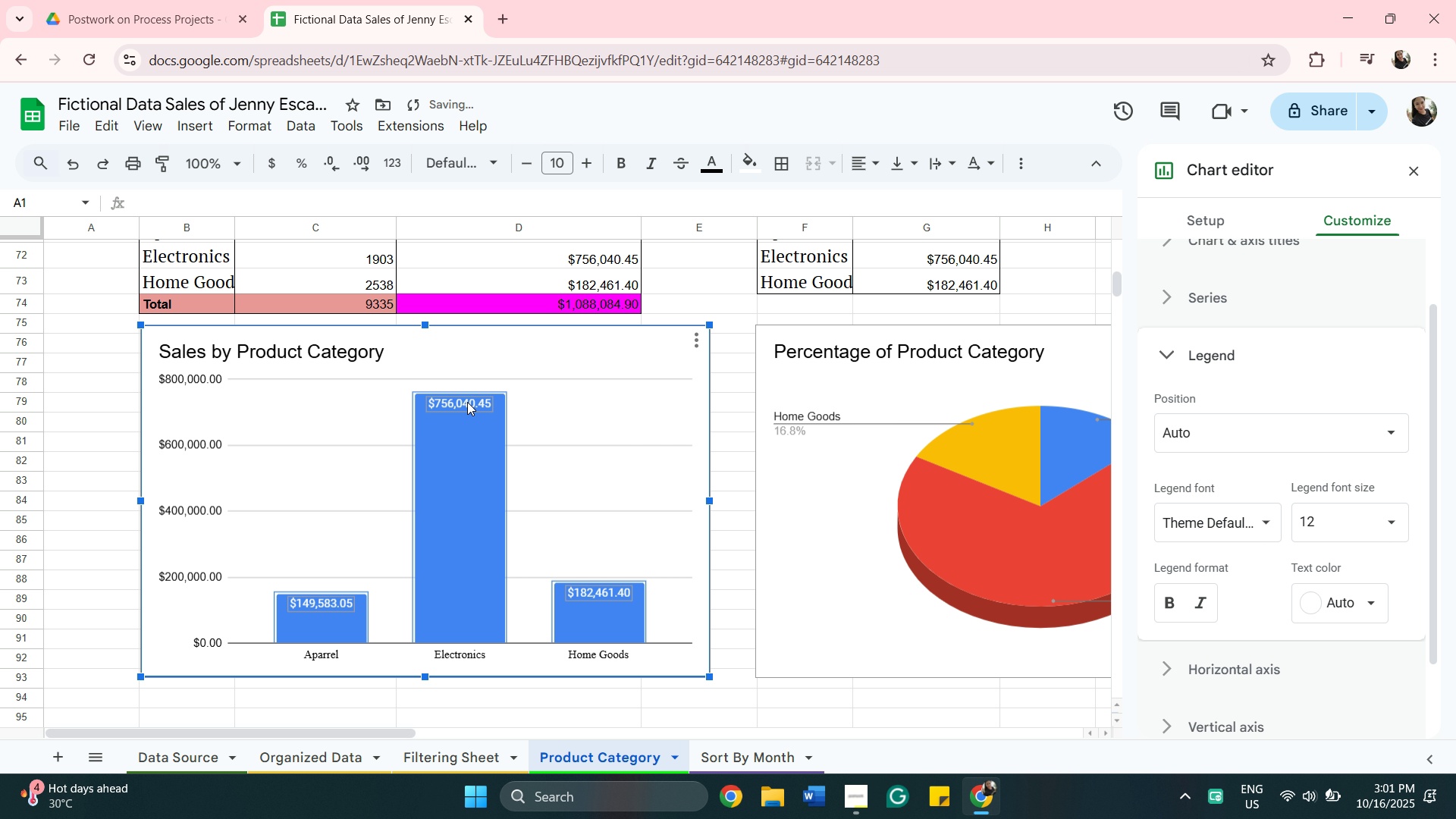 
left_click([467, 402])
 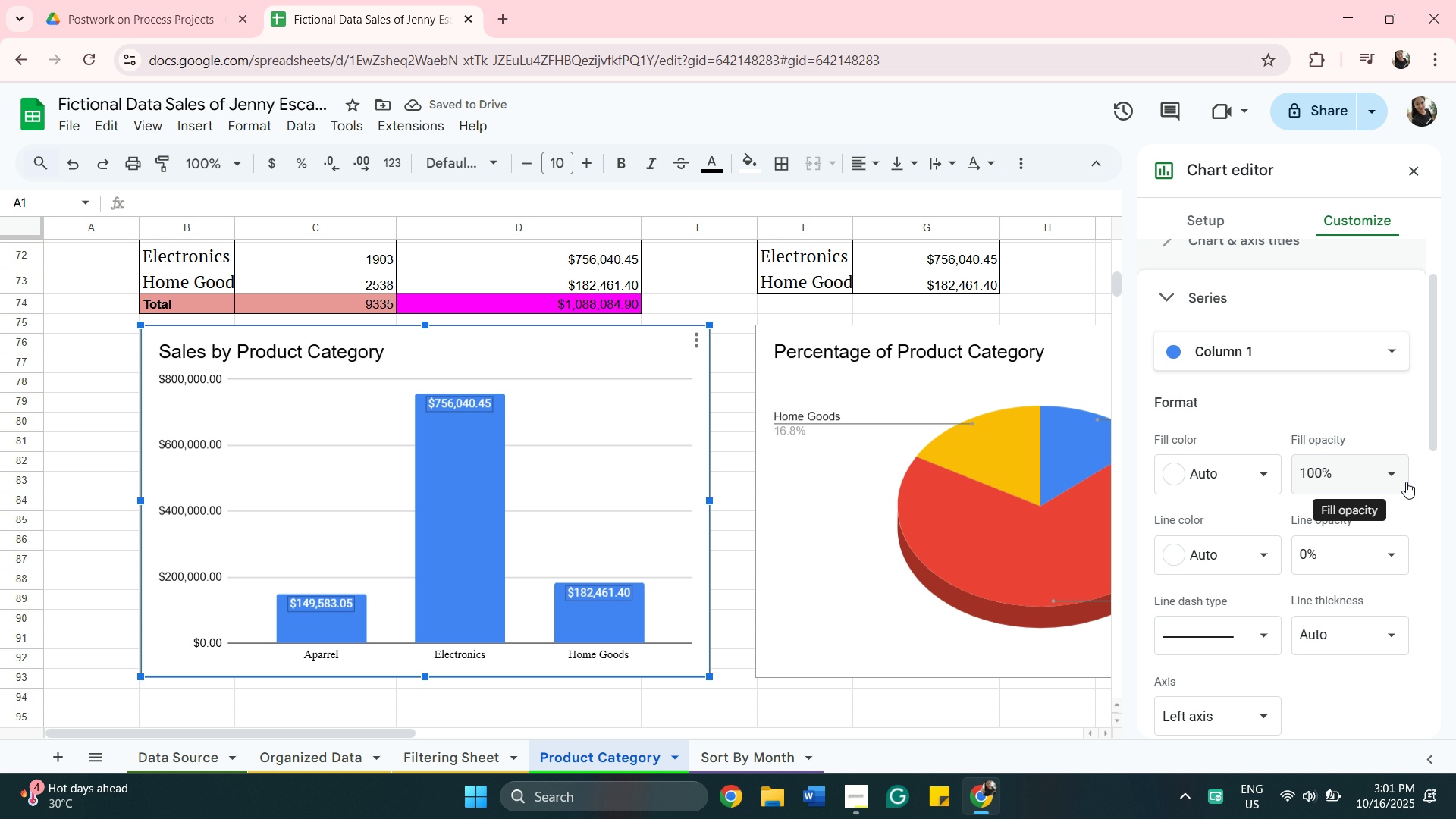 
left_click([1382, 481])
 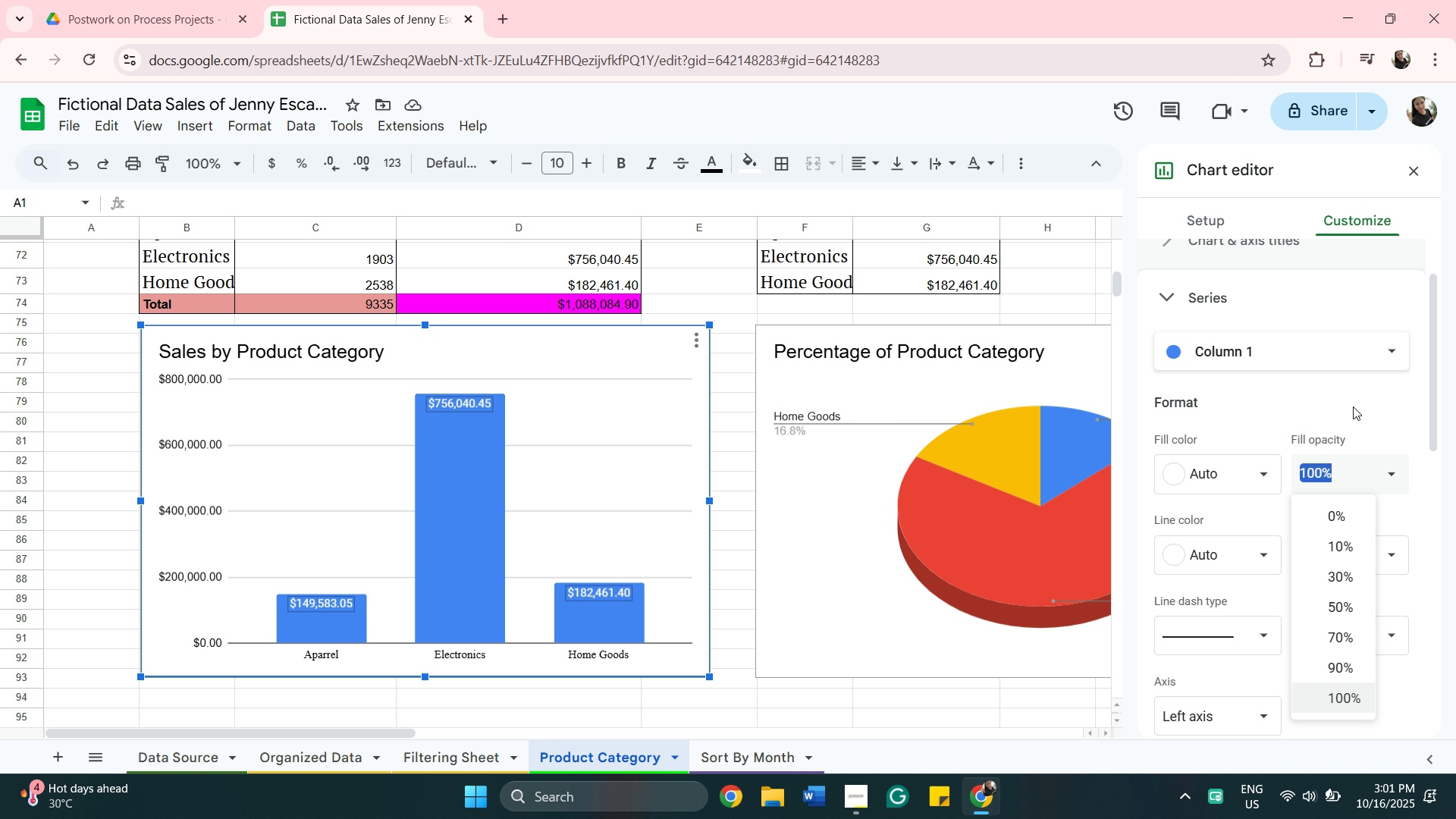 
left_click([1353, 406])
 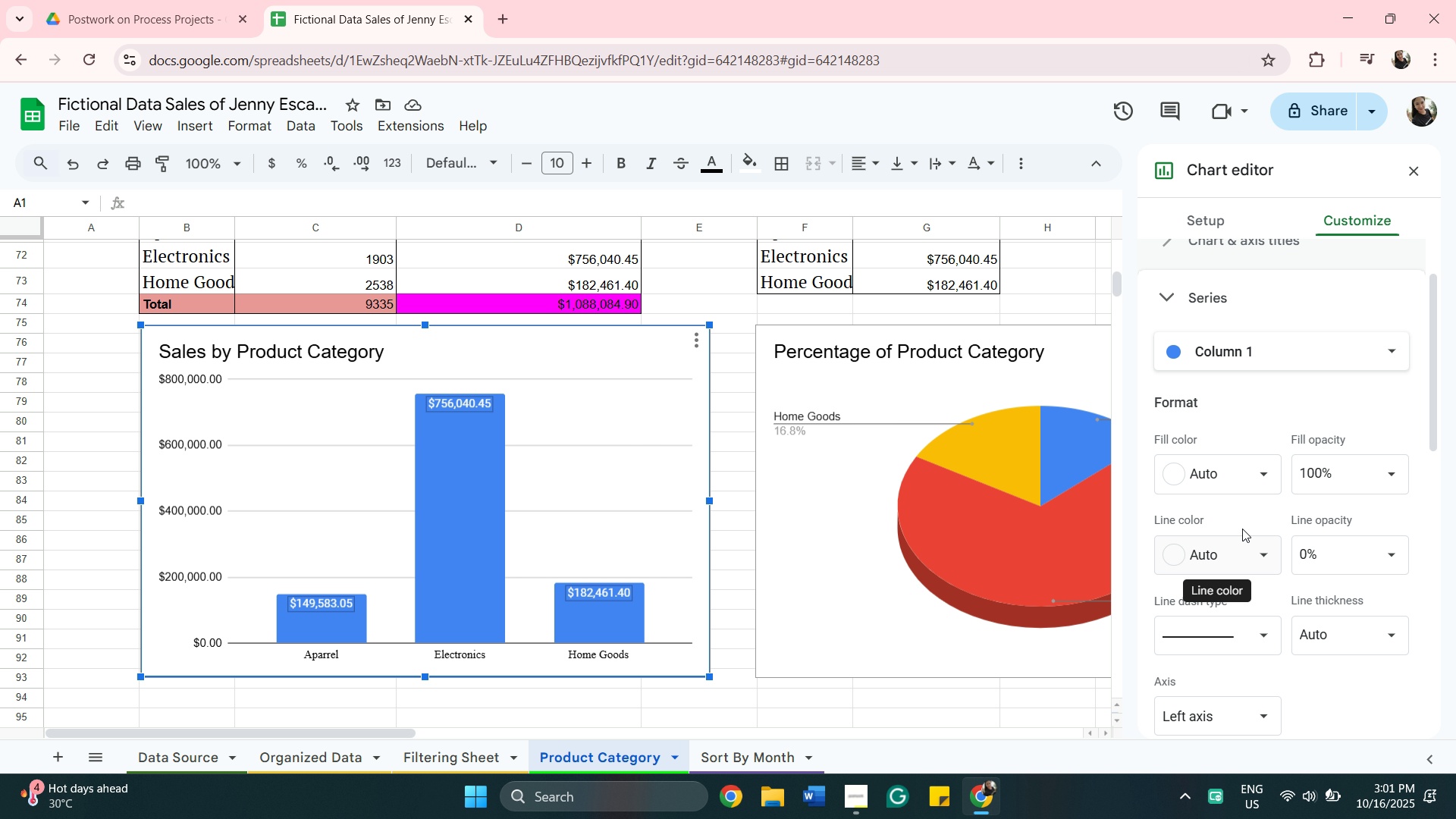 
scroll: coordinate [1259, 451], scroll_direction: down, amount: 1.0
 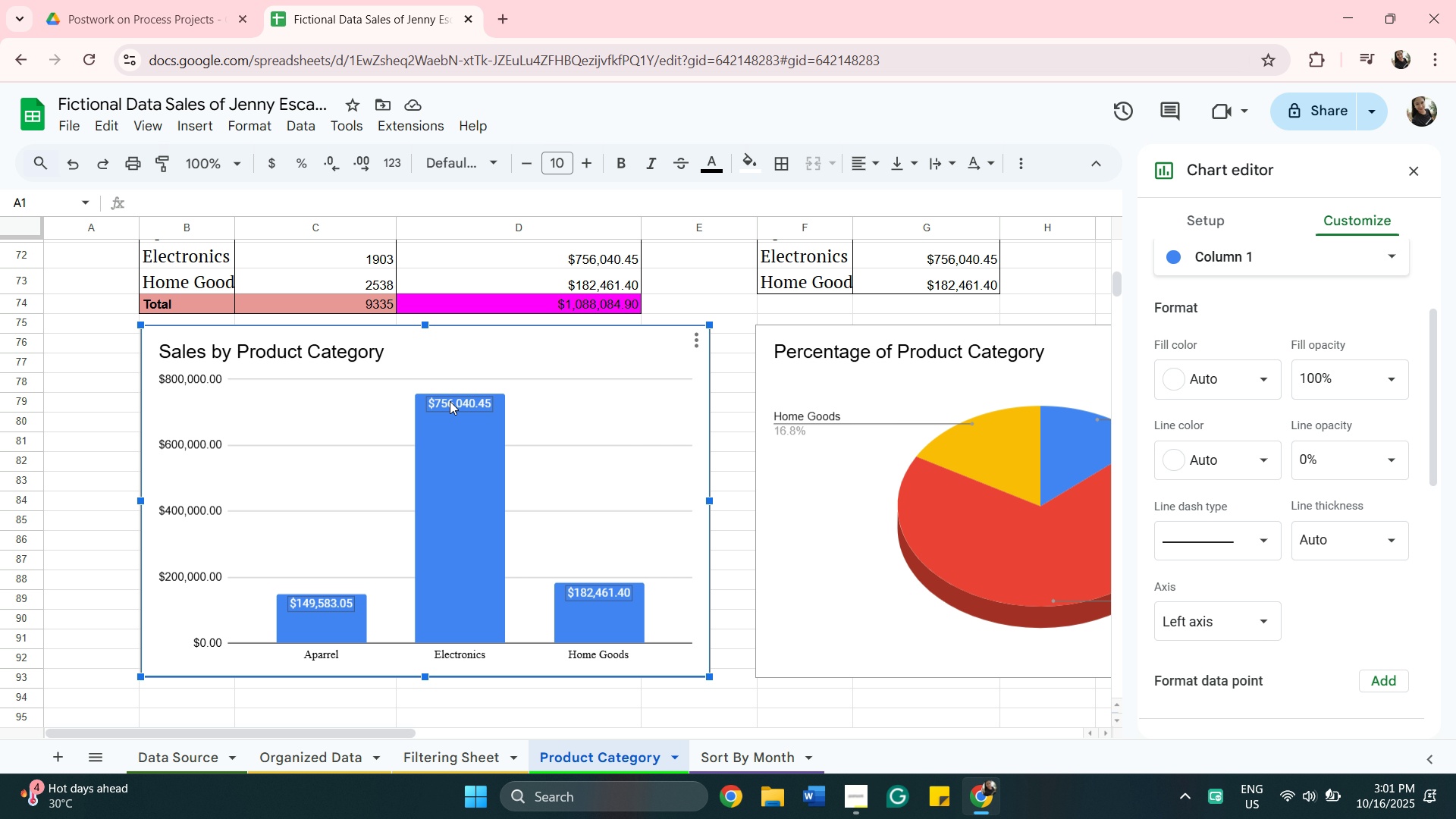 
left_click([450, 401])
 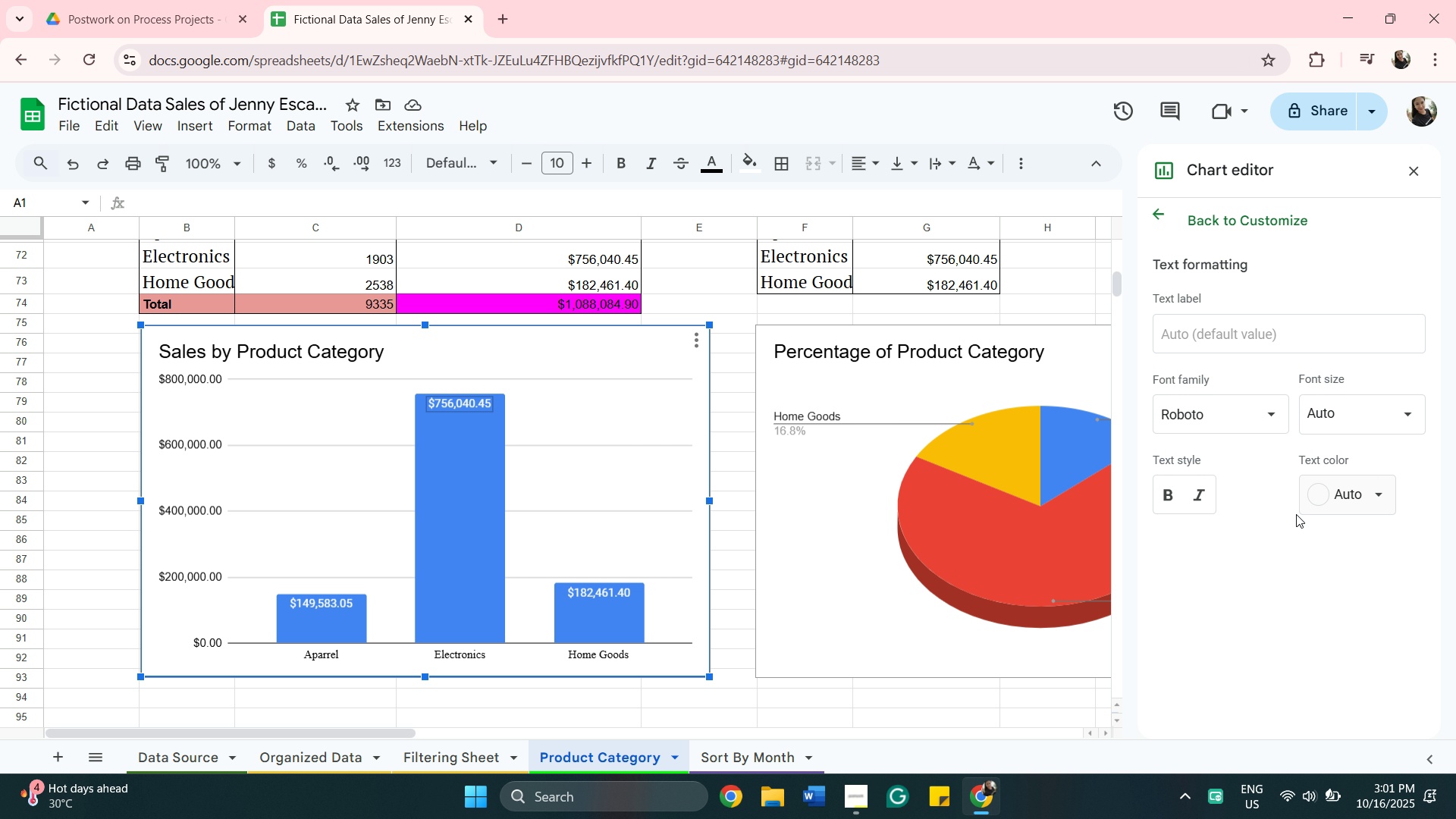 
left_click([1373, 502])
 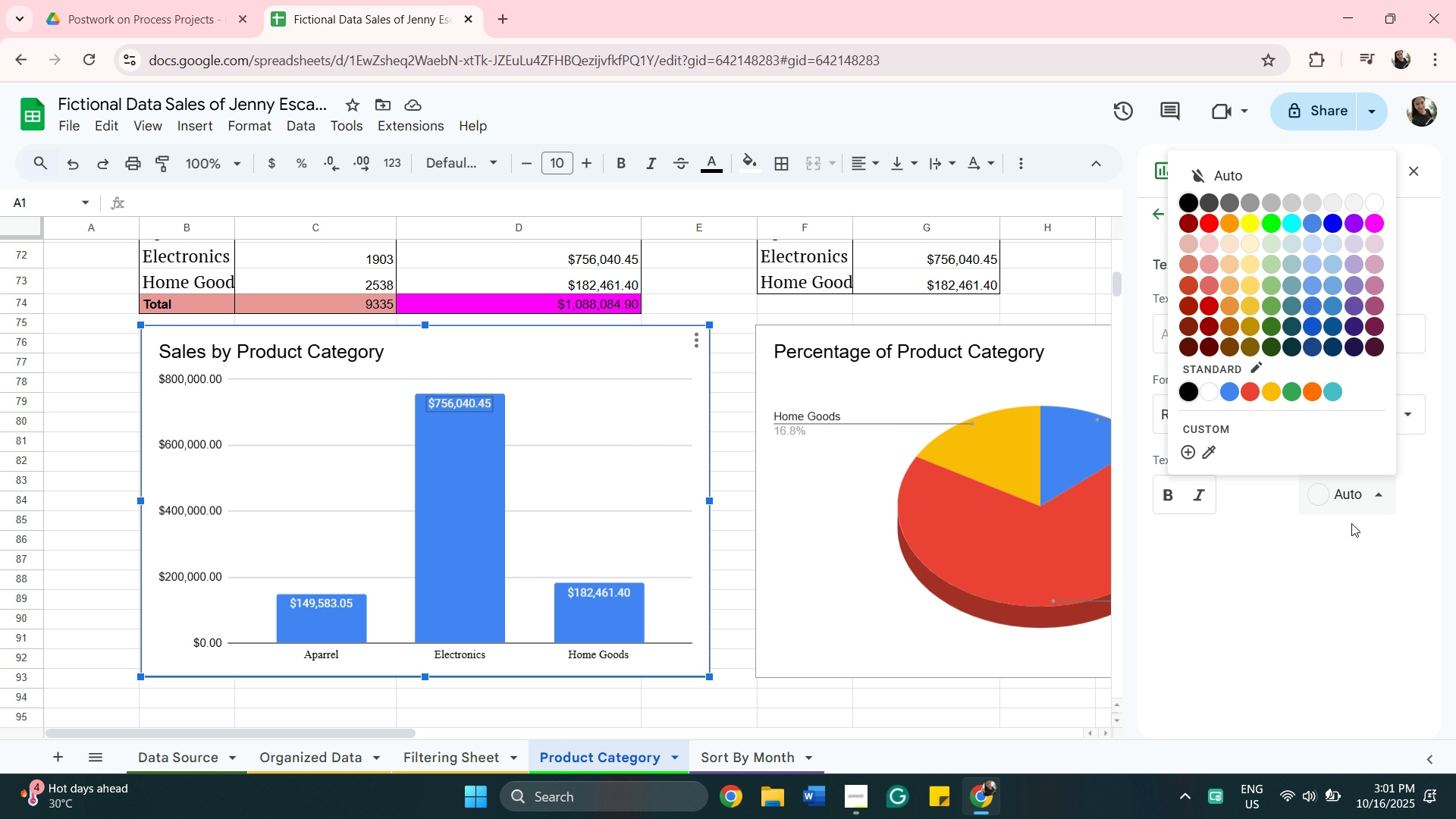 
wait(5.87)
 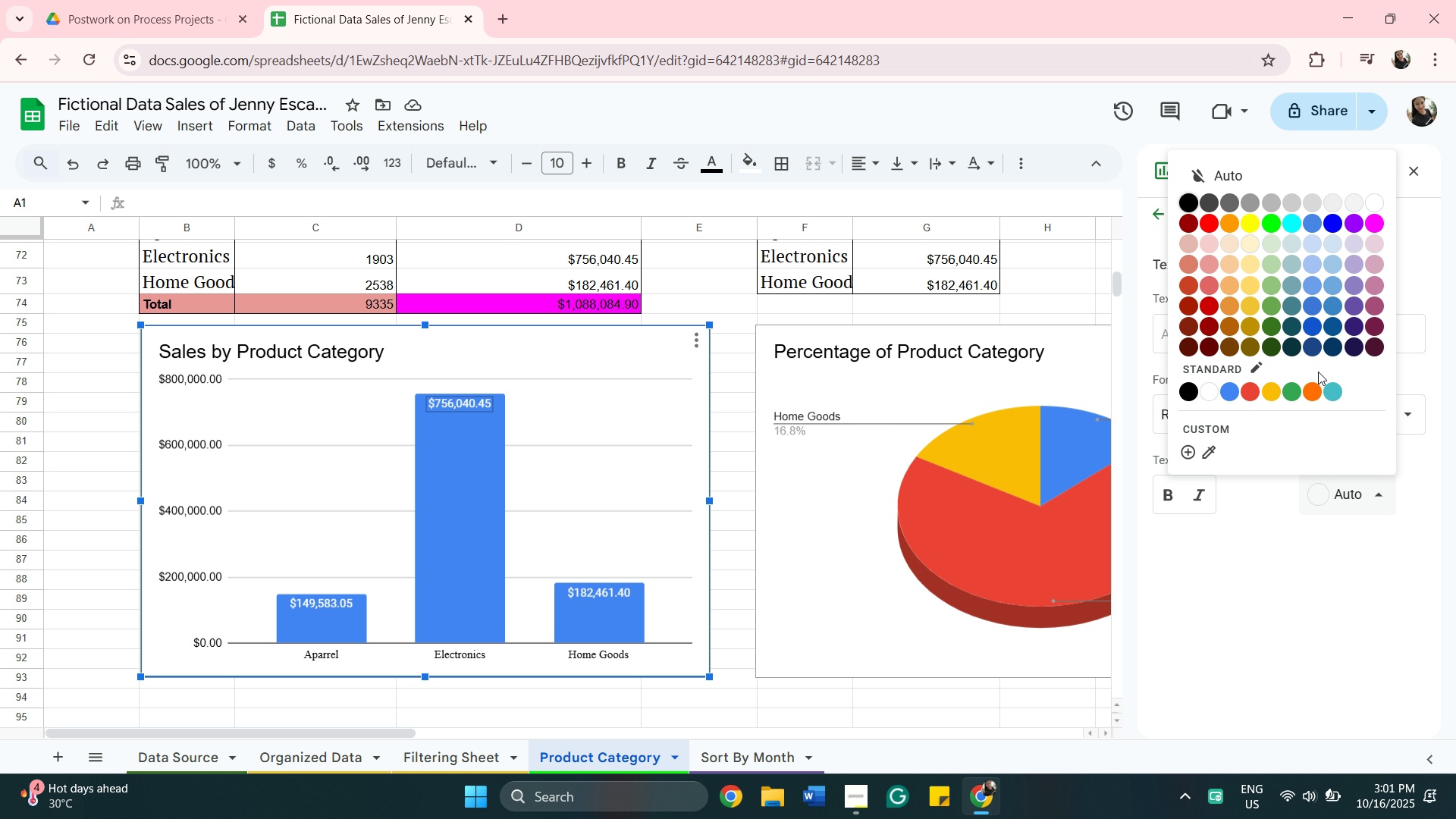 
left_click([1361, 532])
 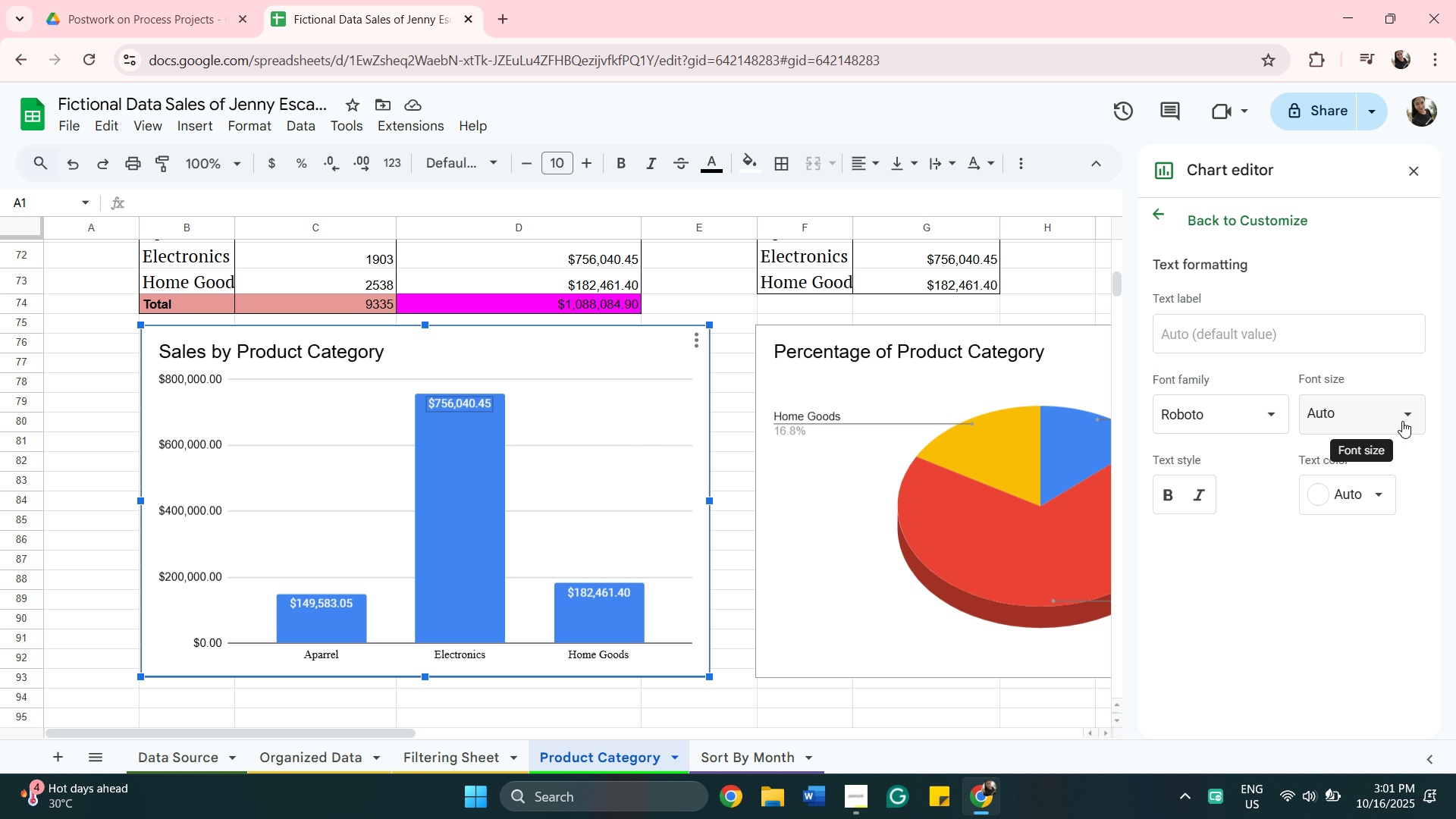 
left_click([1402, 421])
 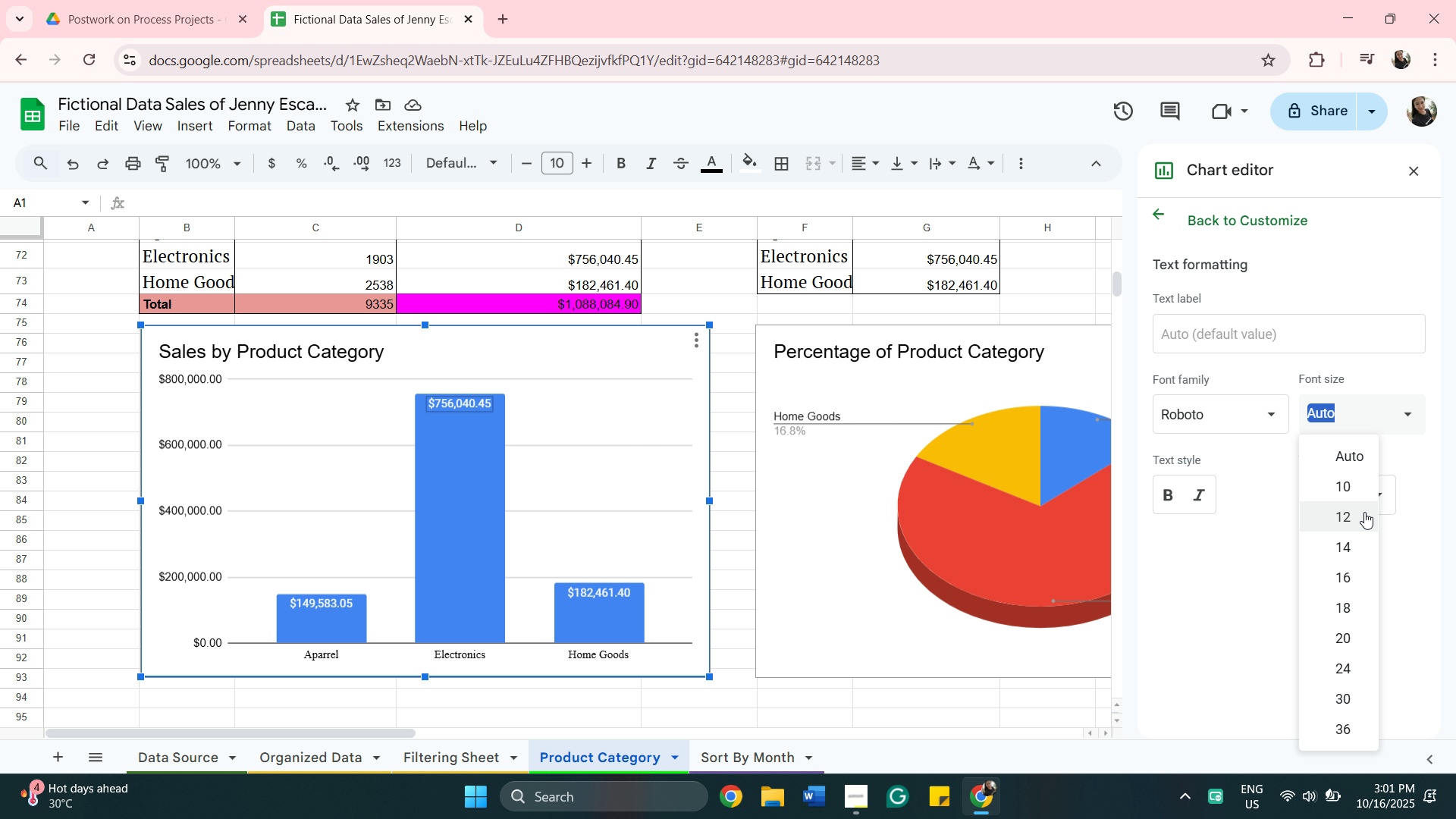 
left_click([1364, 512])
 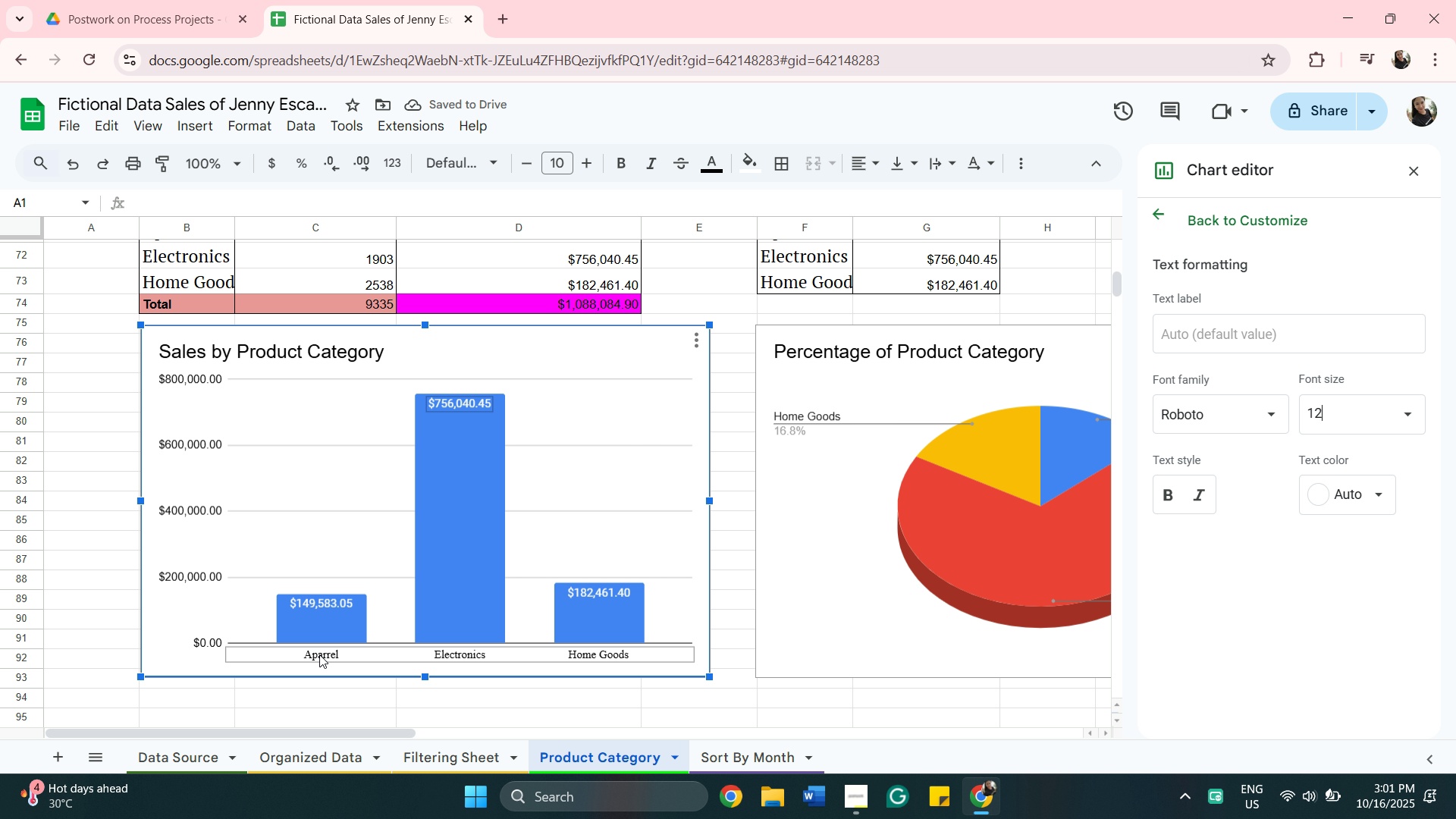 
wait(6.06)
 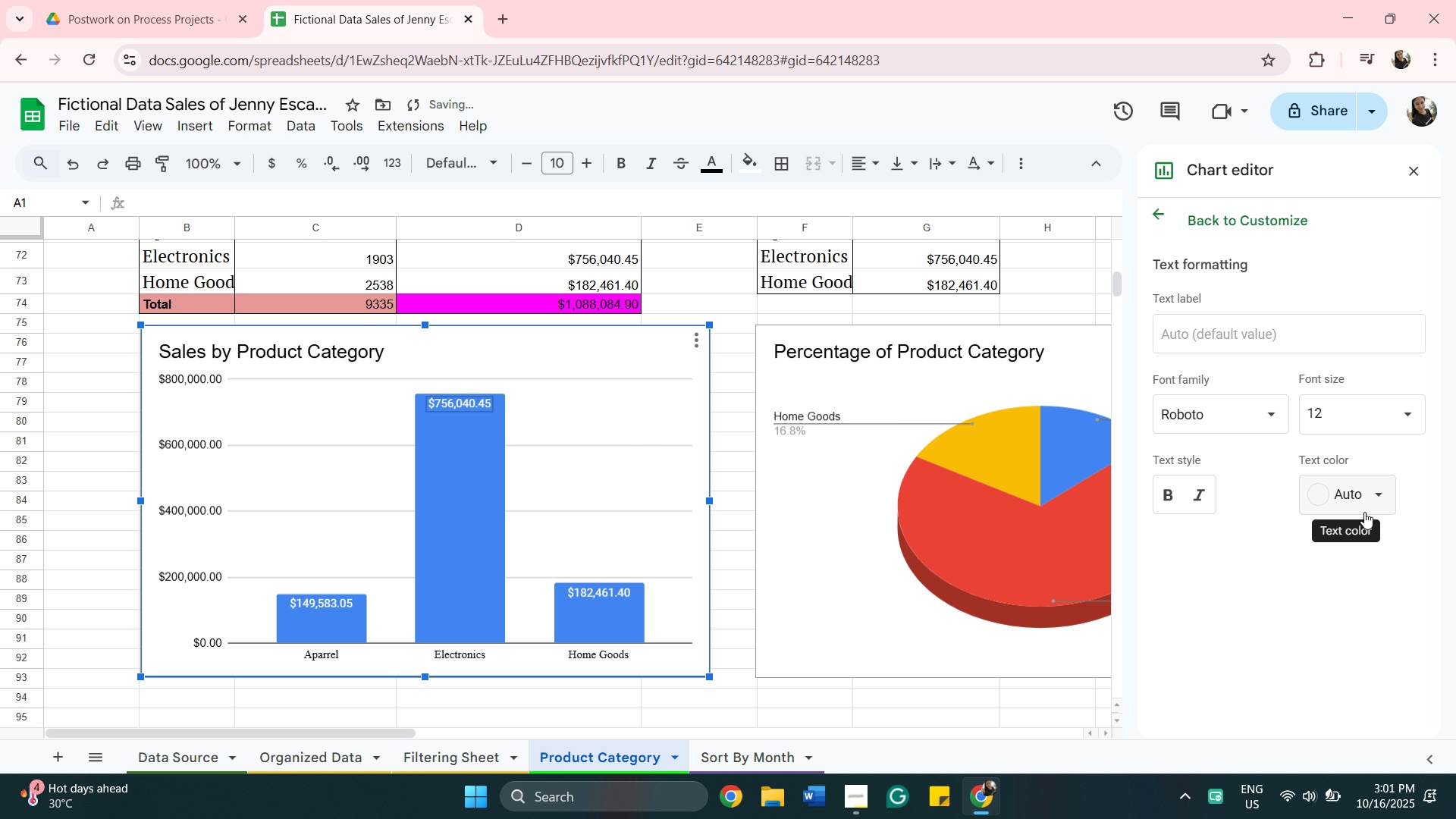 
left_click([319, 654])